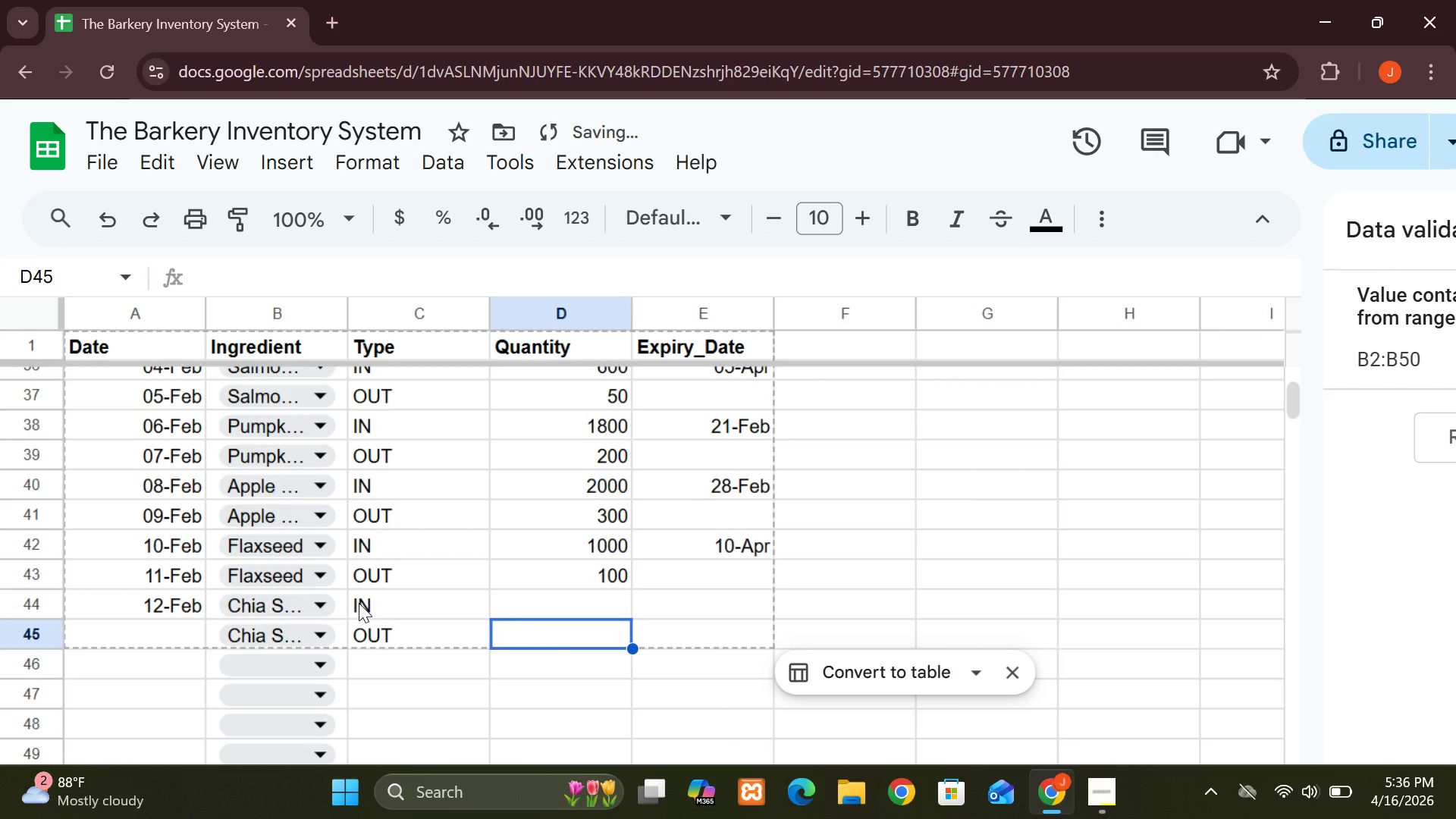 
wait(5.88)
 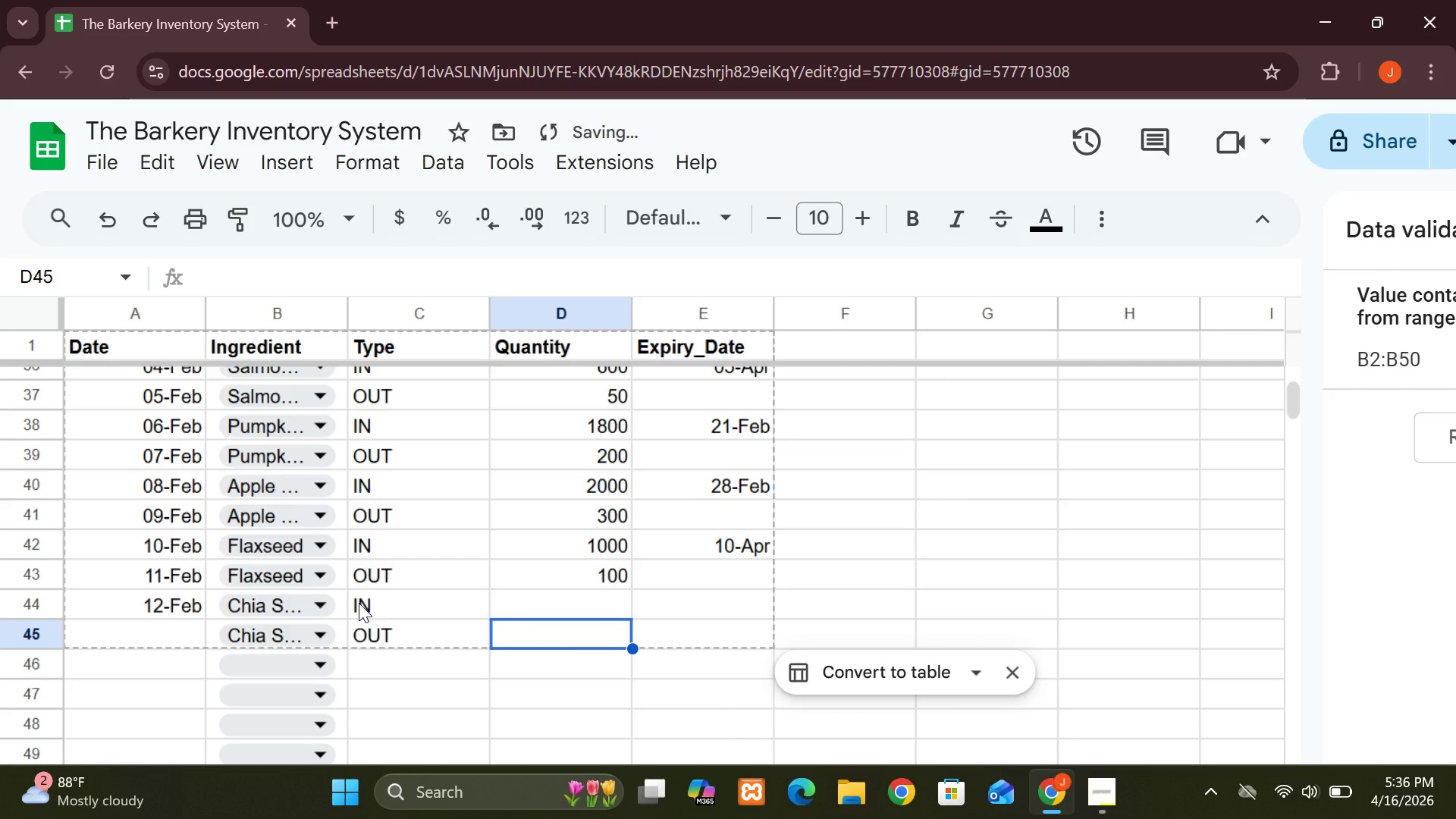 
type(80)
 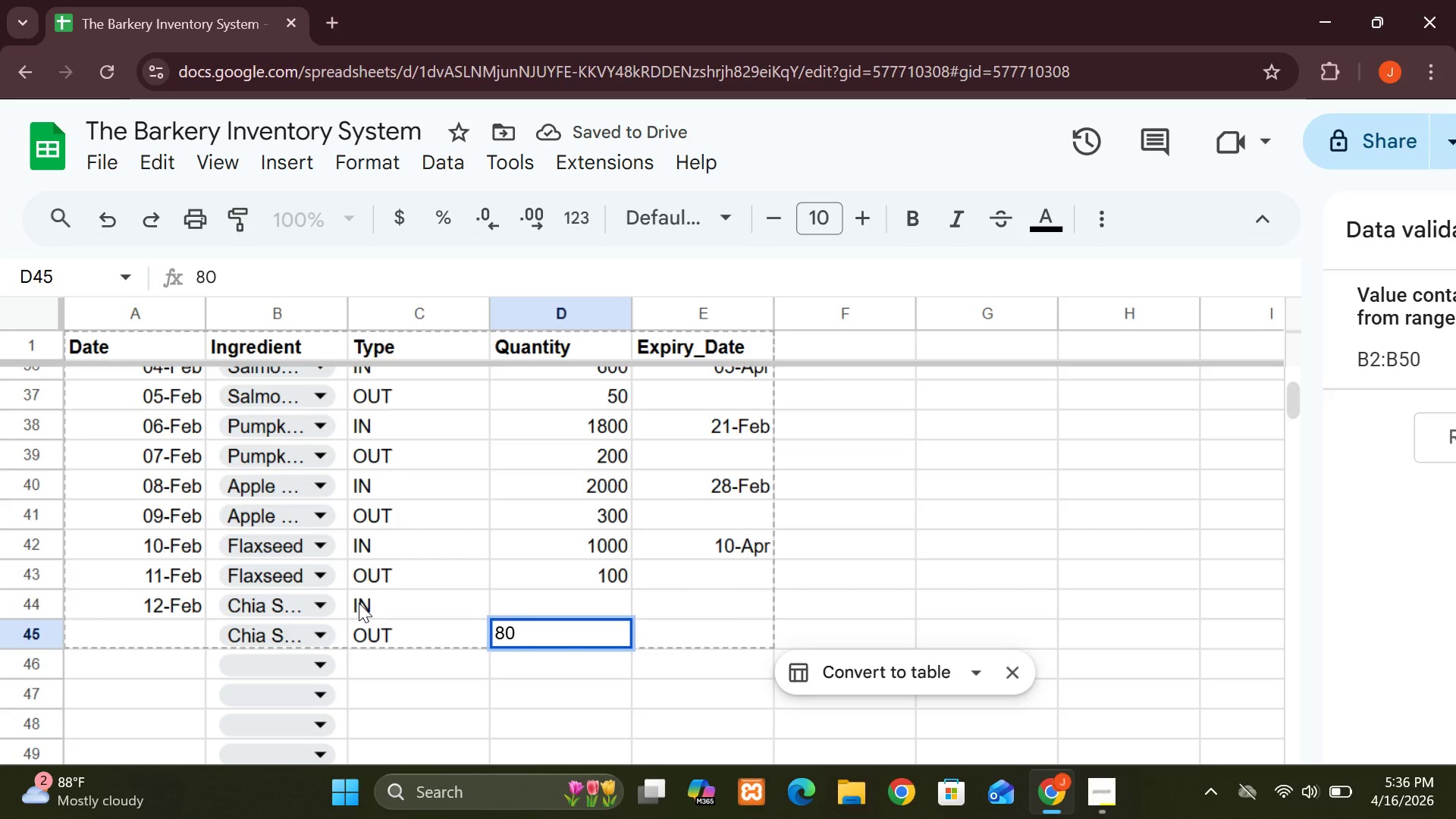 
key(ArrowUp)
 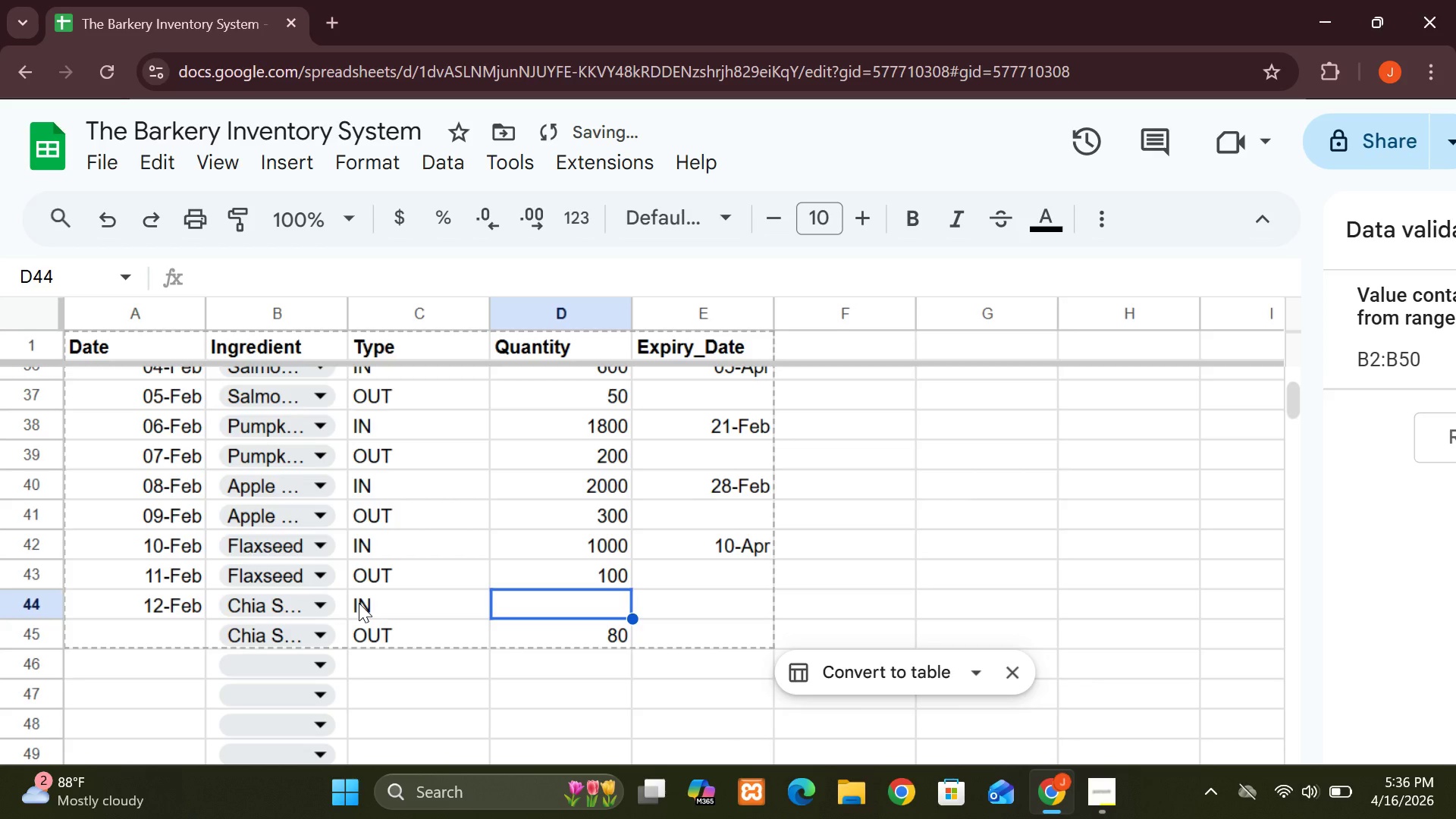 
type(800)
 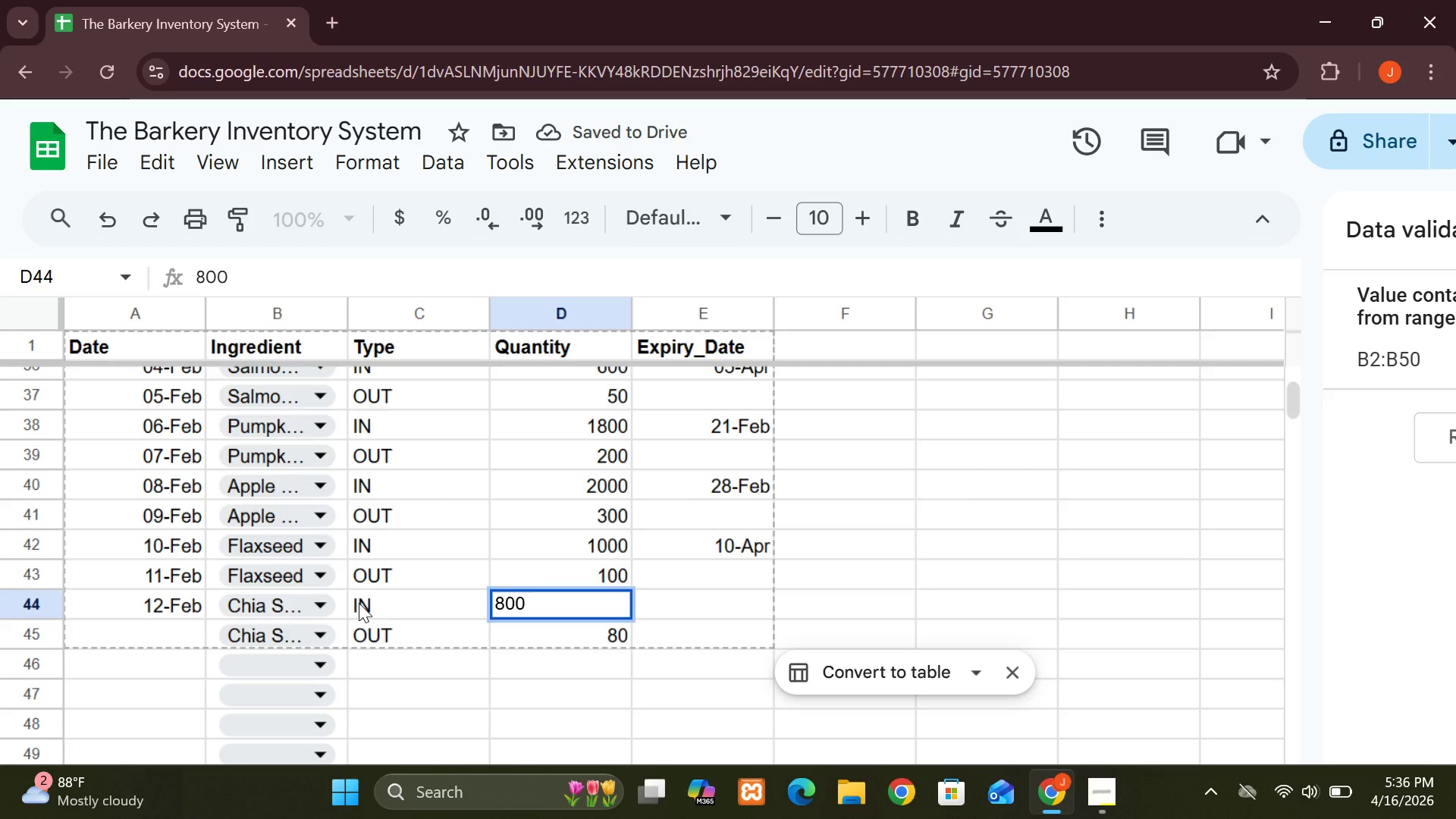 
key(ArrowRight)
 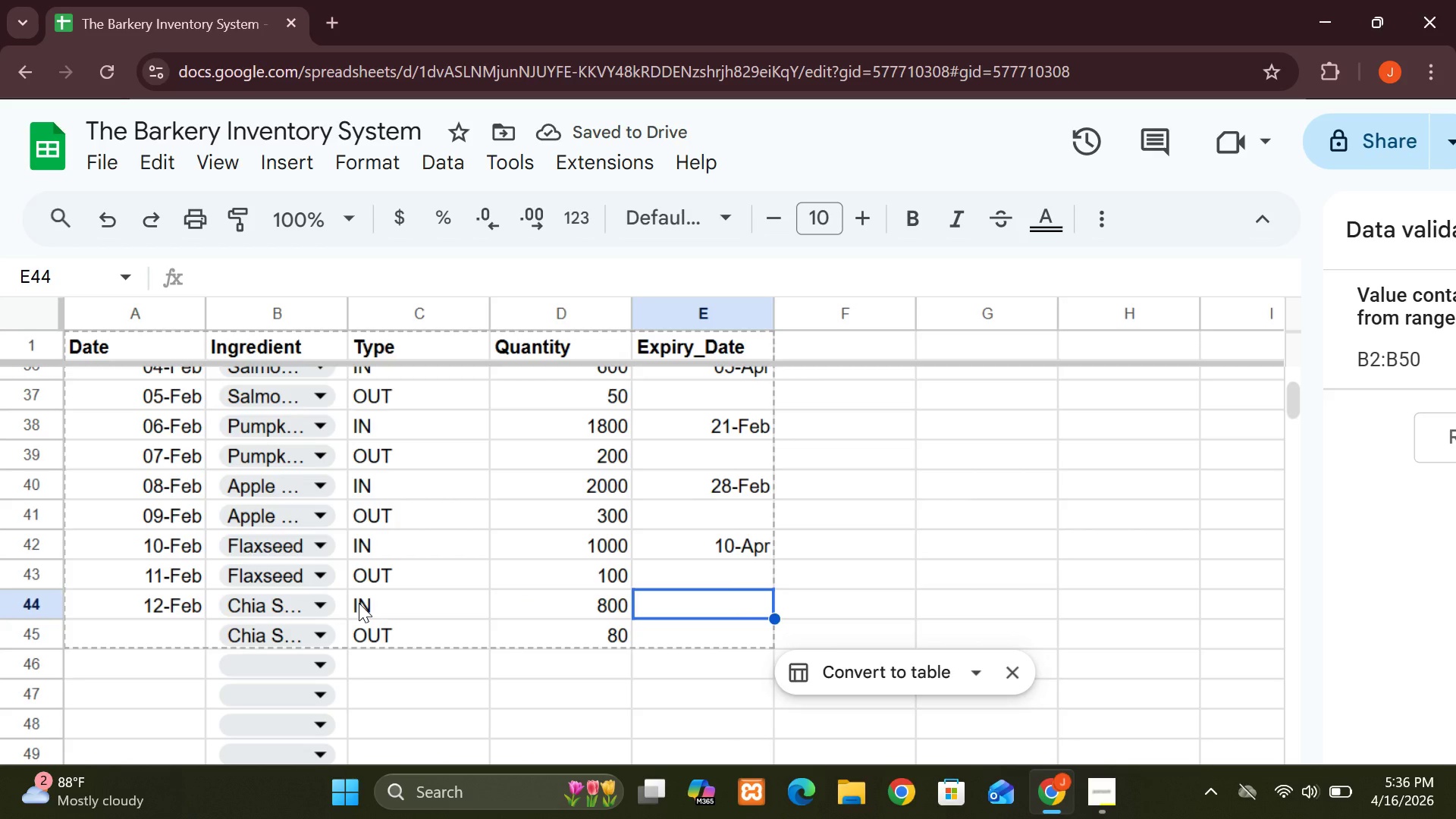 
type(12Apr)
 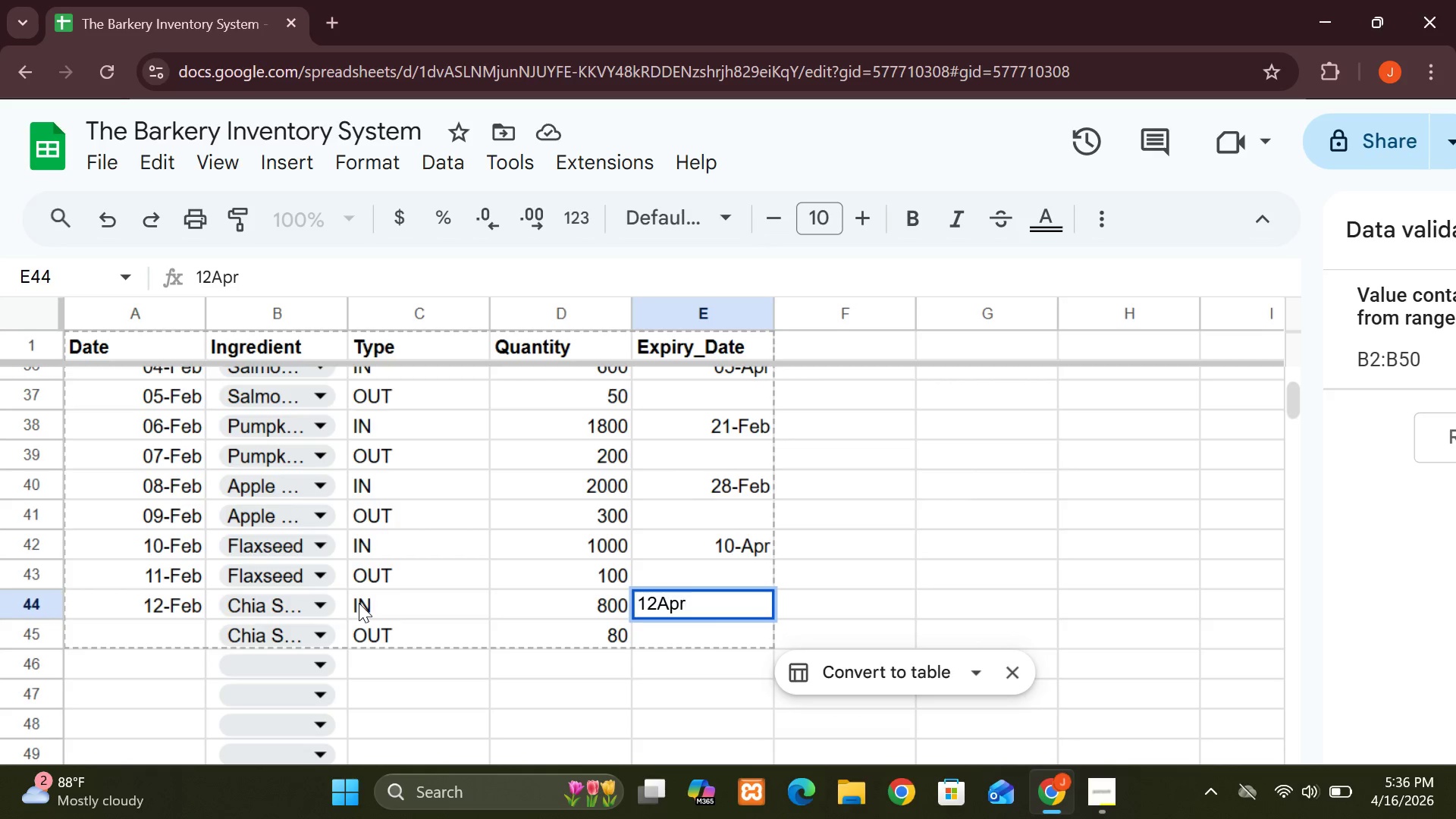 
key(ArrowDown)
 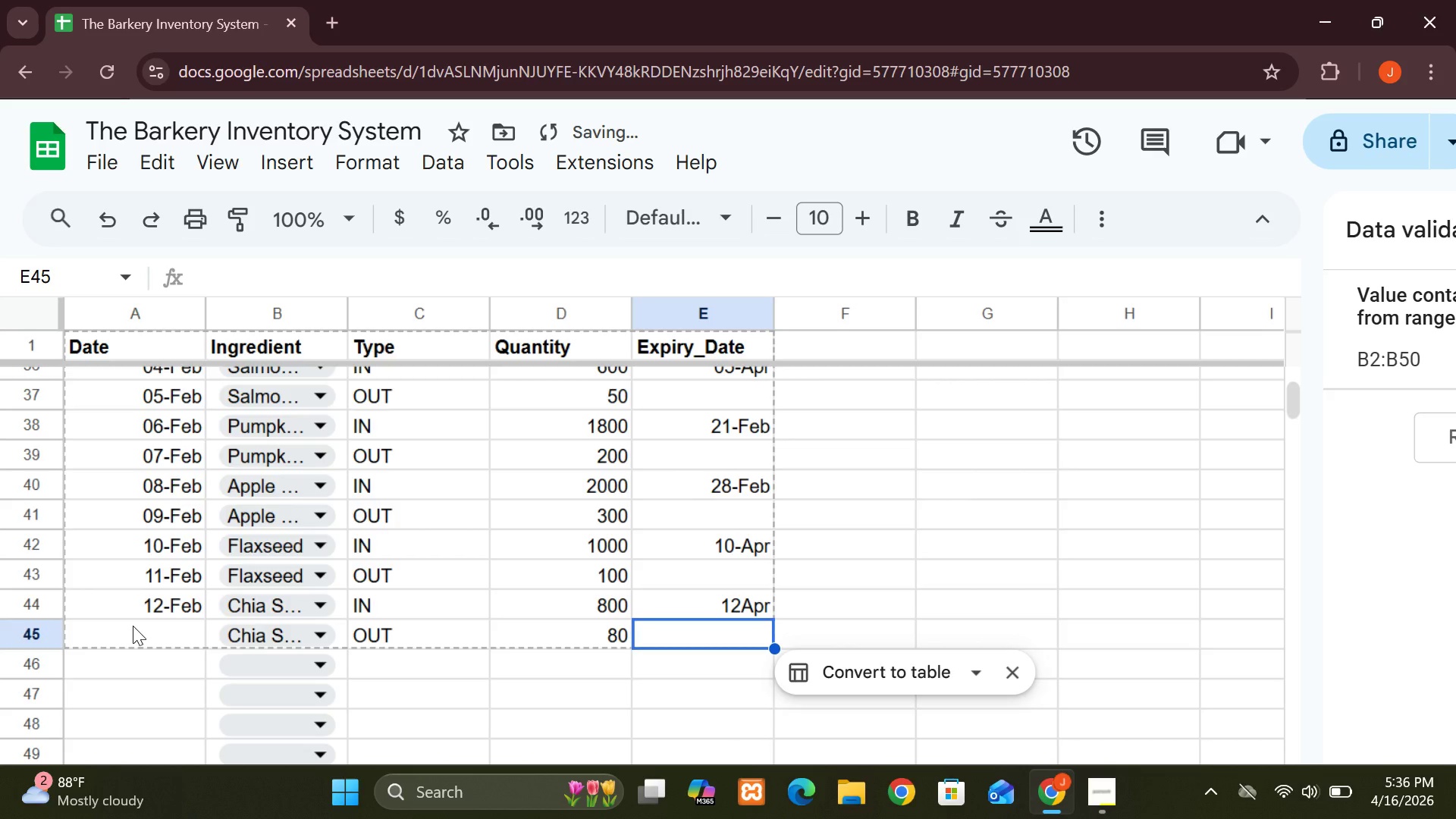 
left_click([133, 626])
 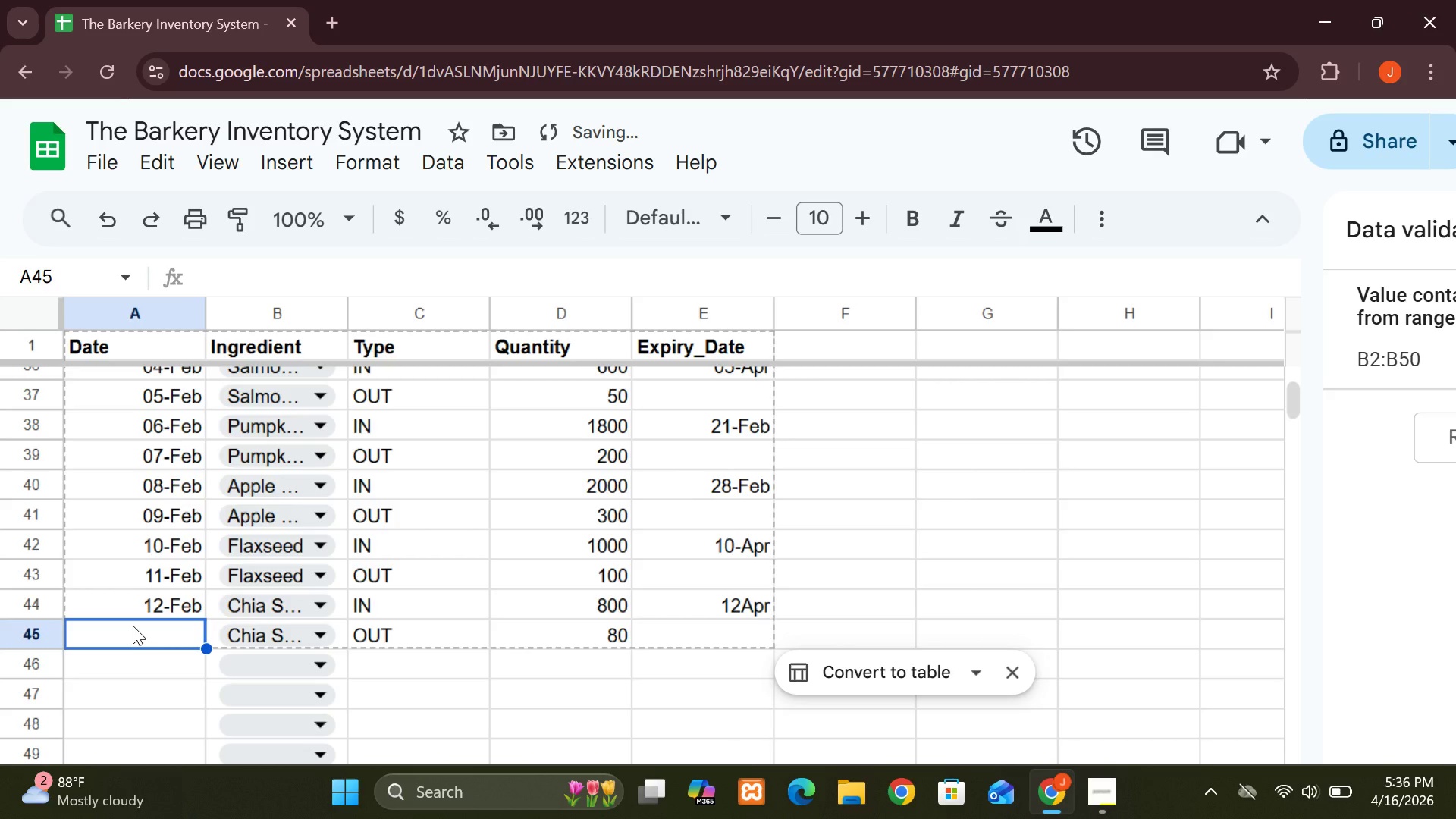 
type(13-Feb)
 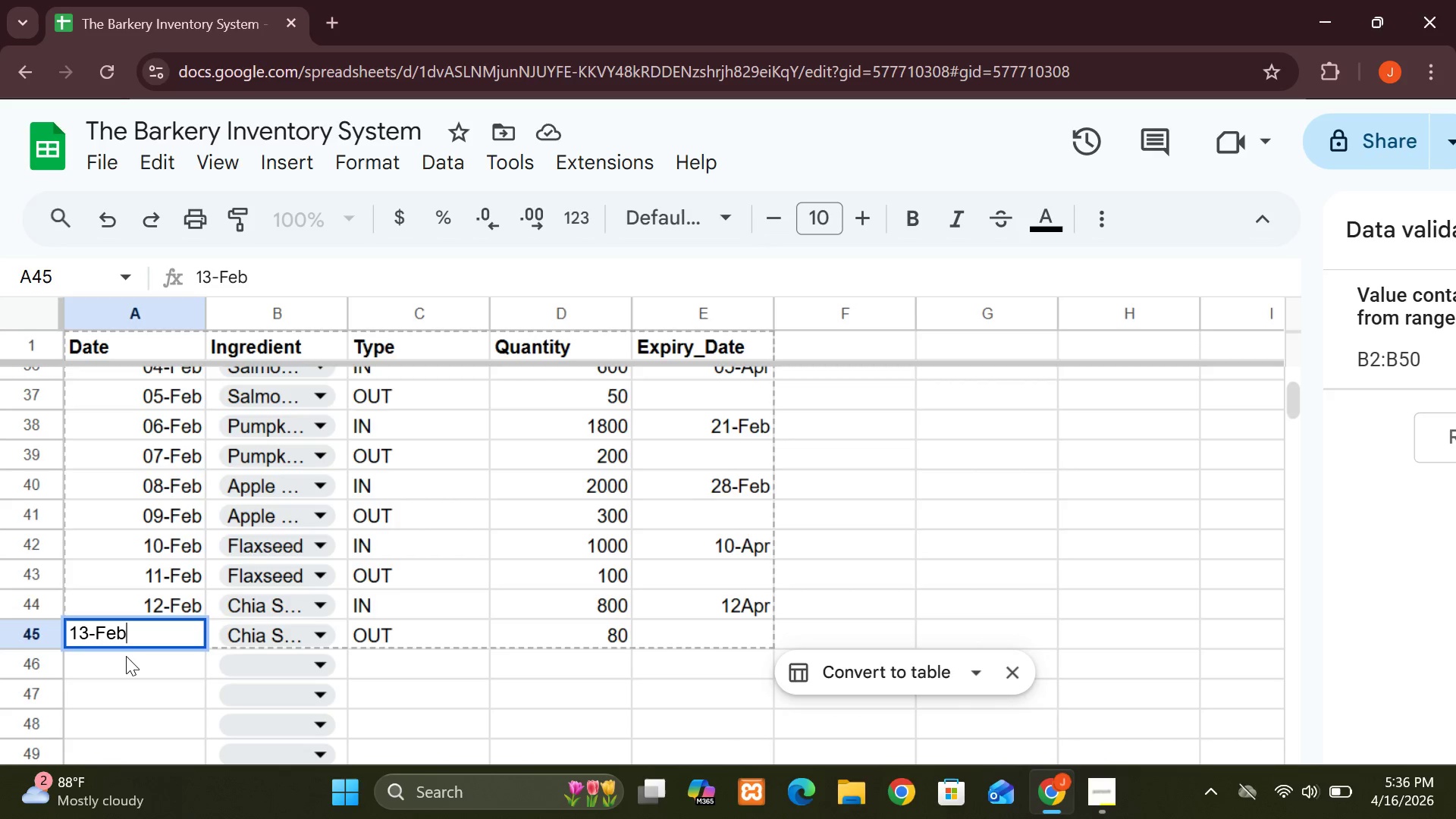 
left_click([126, 657])
 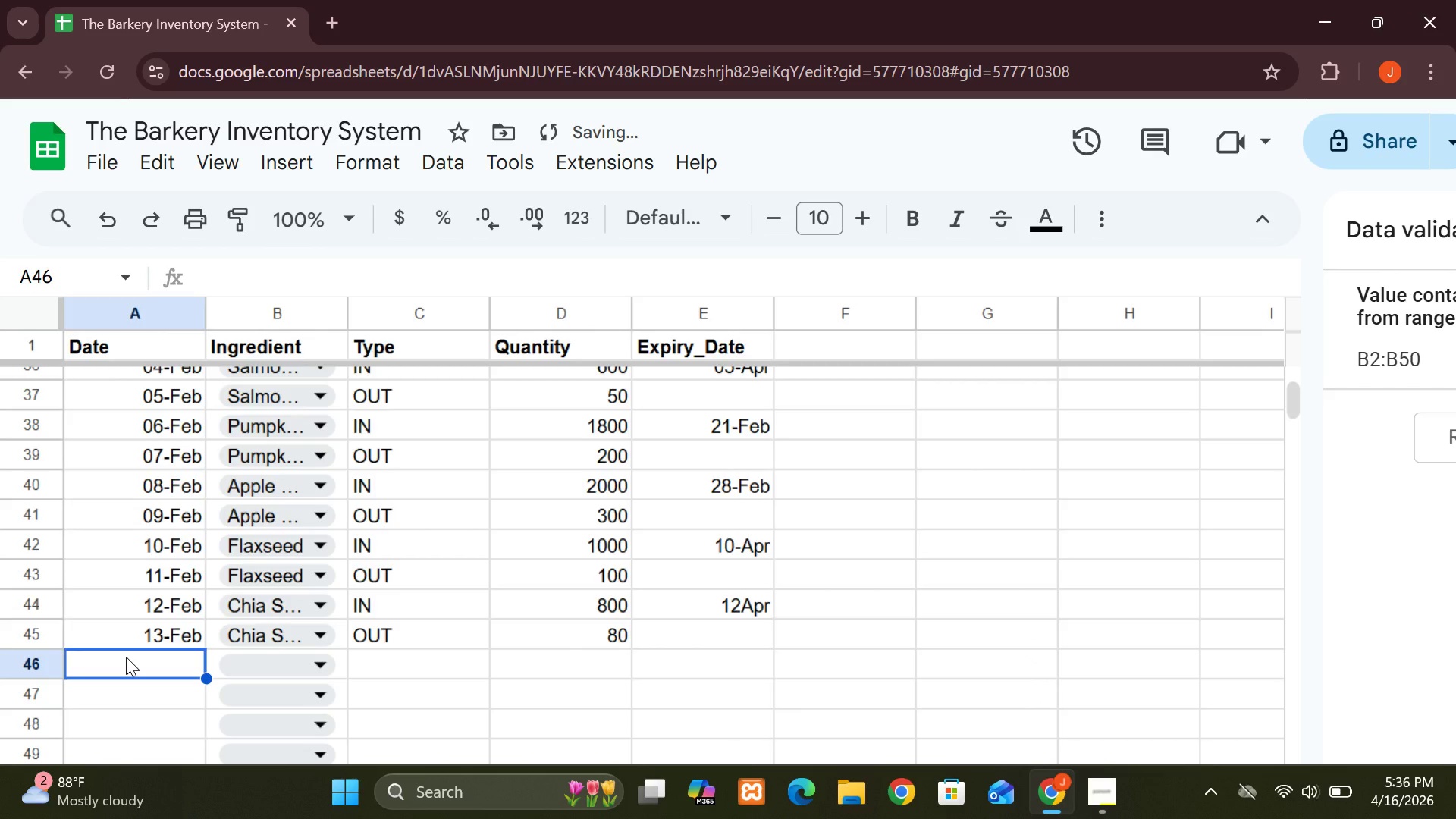 
type(14-Feb)
 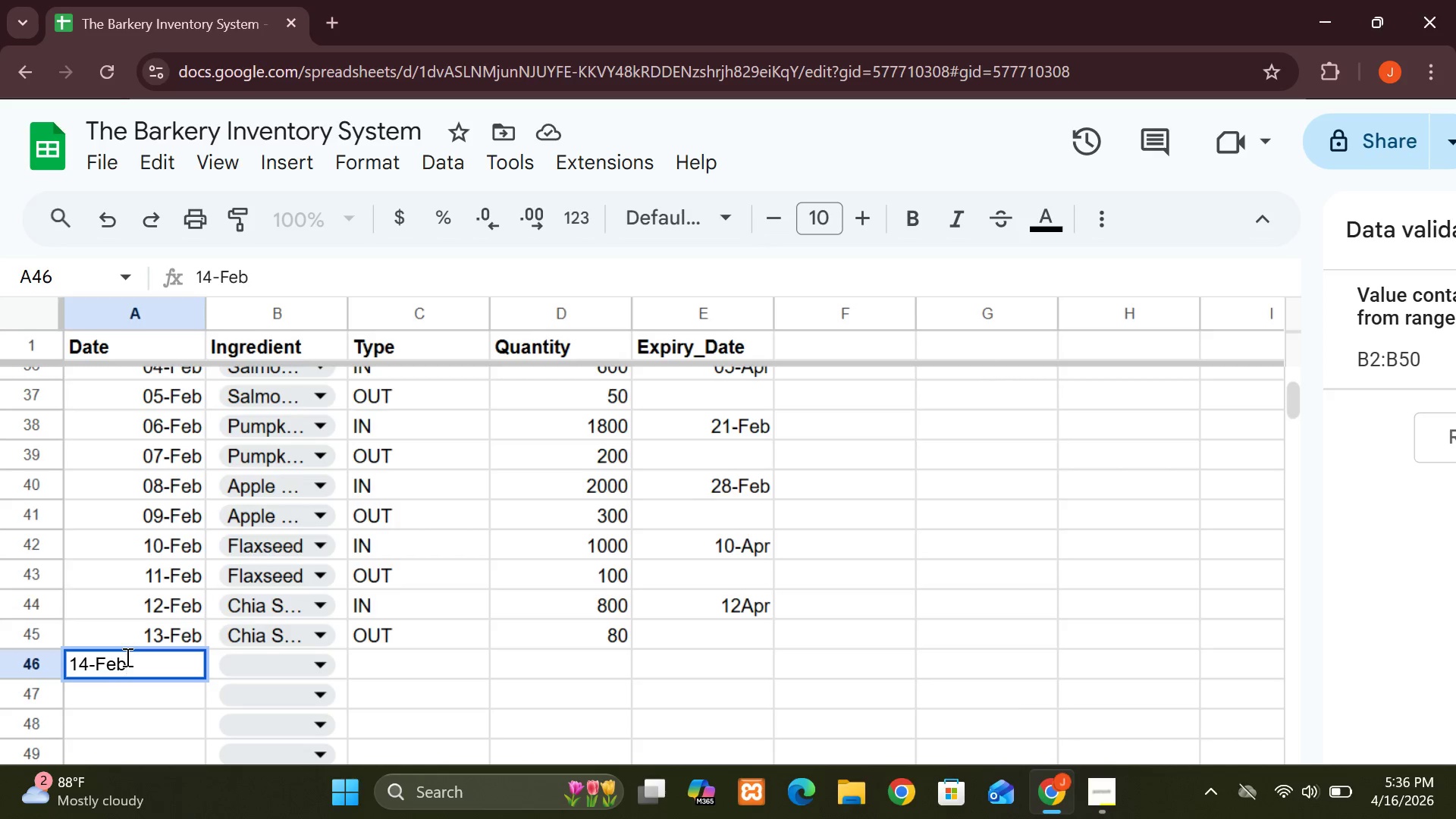 
key(ArrowDown)
 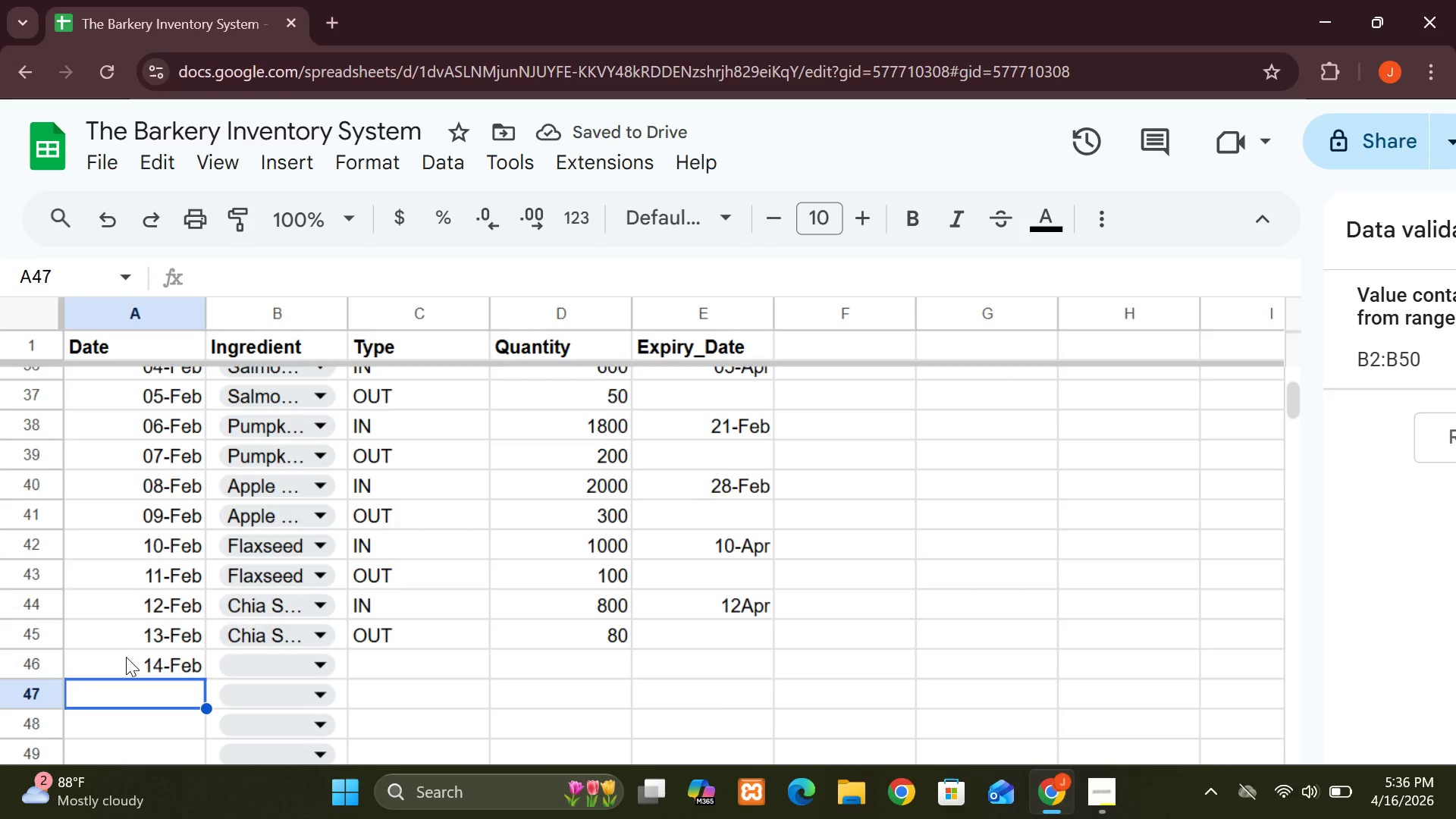 
type(15F)
key(Backspace)
 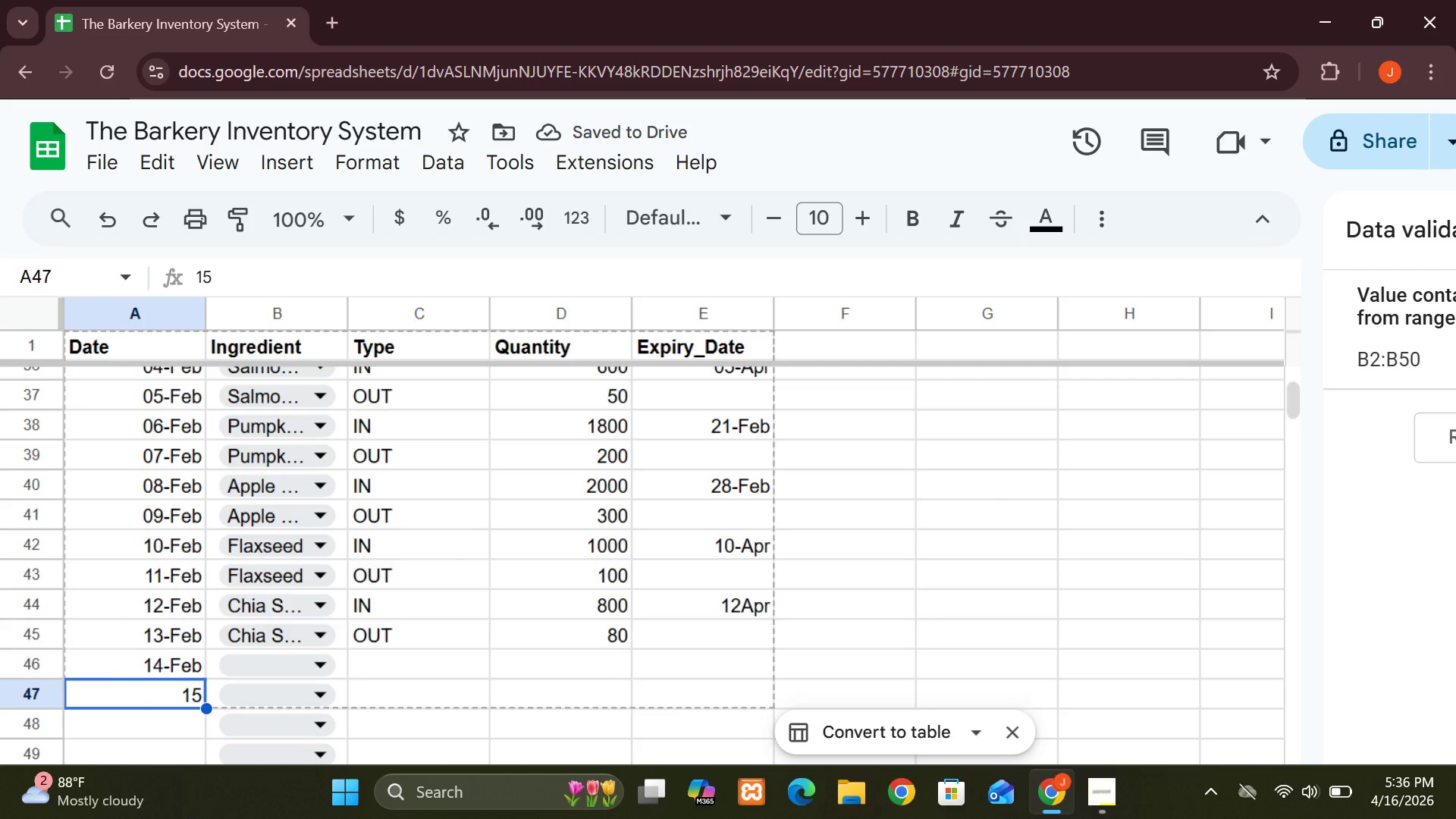 
double_click([126, 657])
 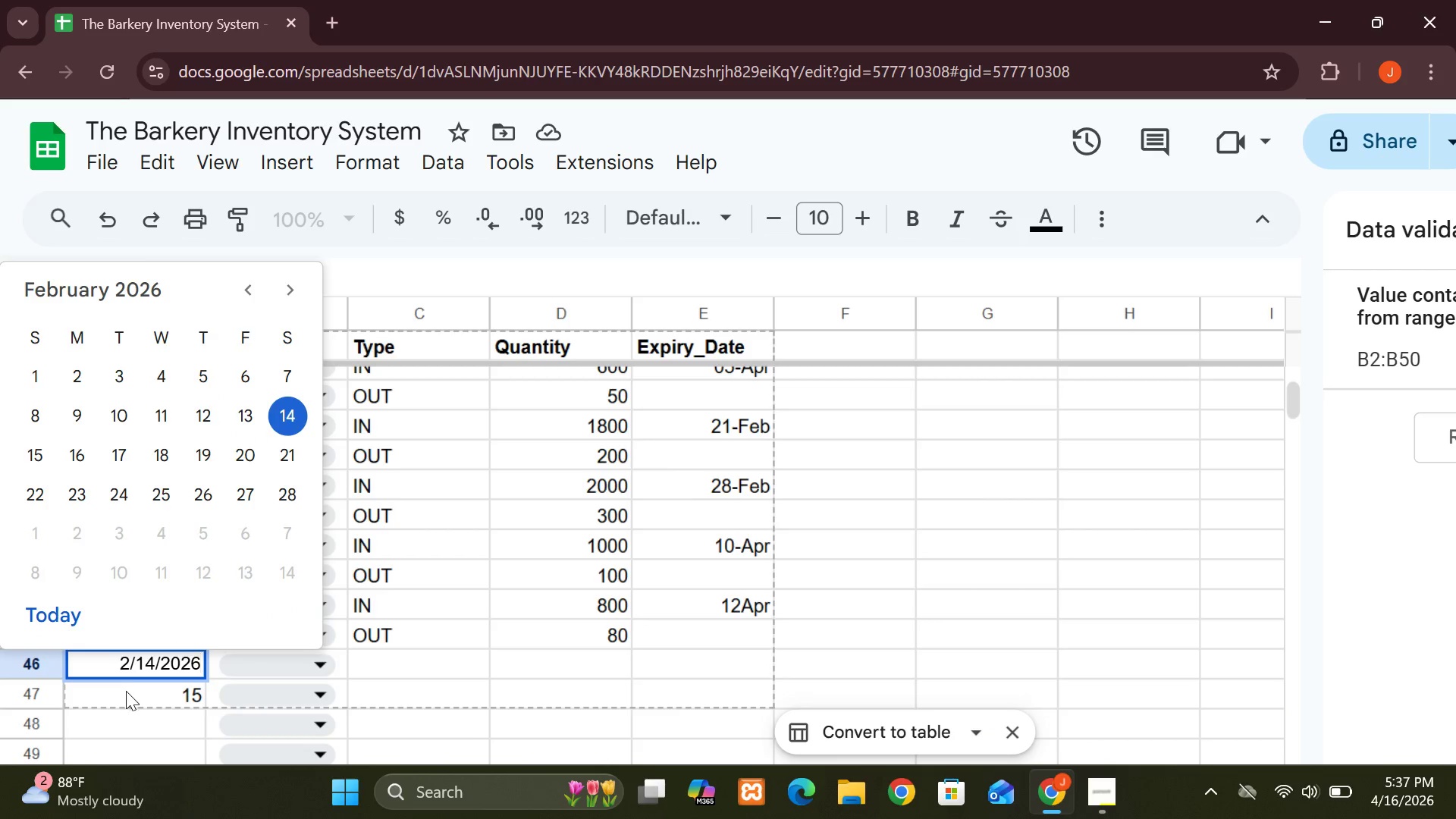 
left_click([126, 691])
 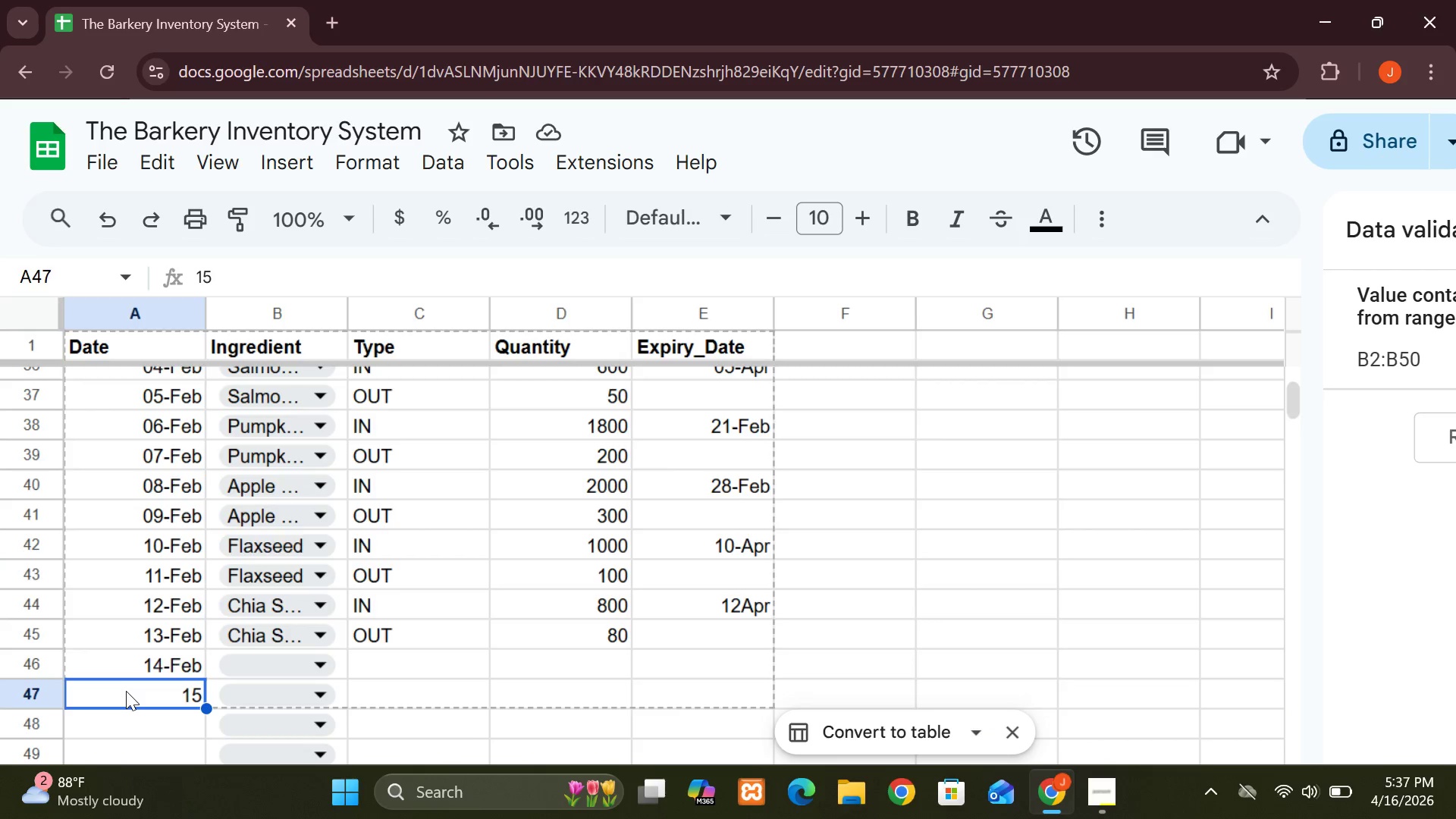 
double_click([126, 691])
 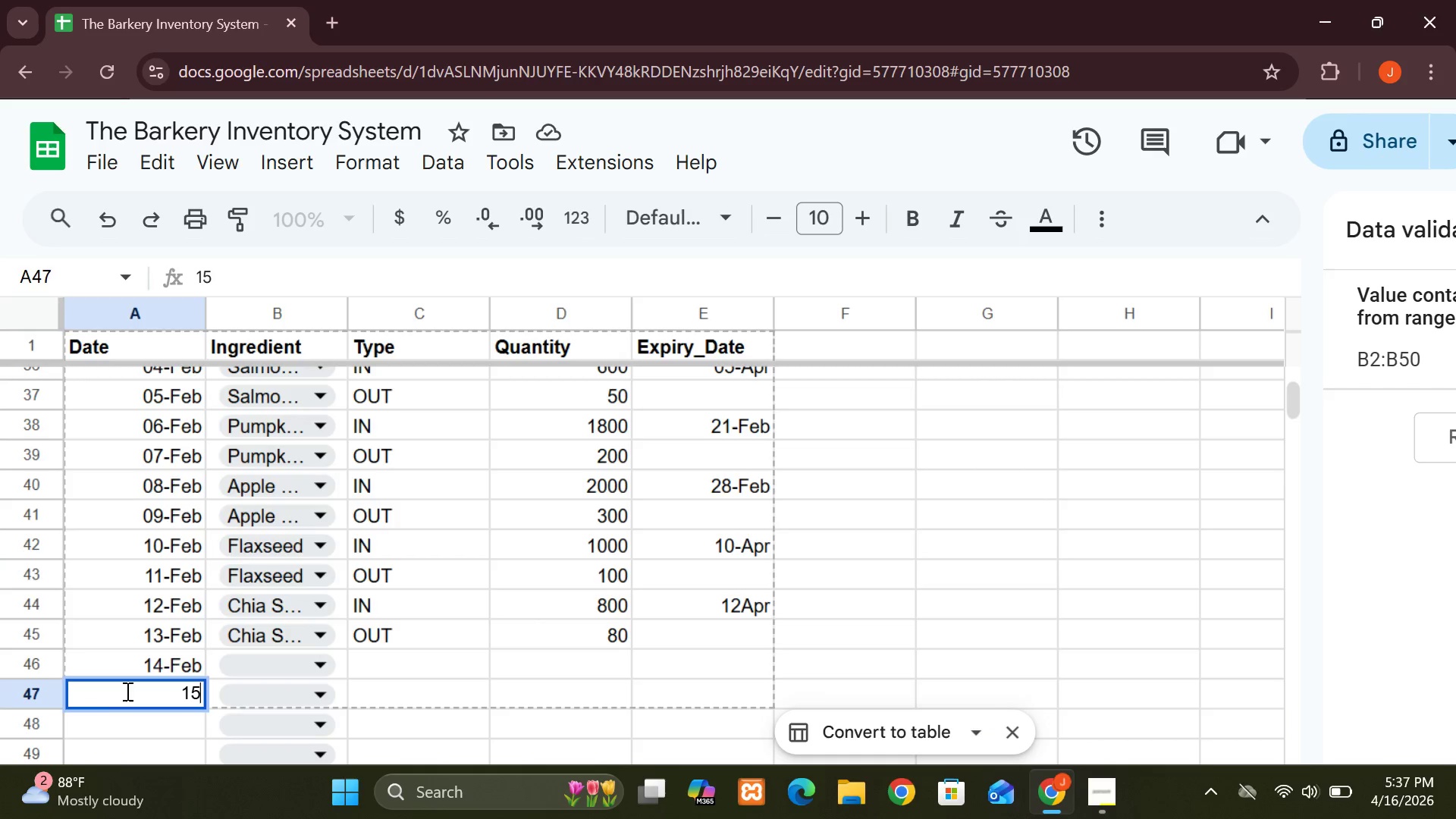 
key(Backspace)
key(Backspace)
type(15-Feb)
 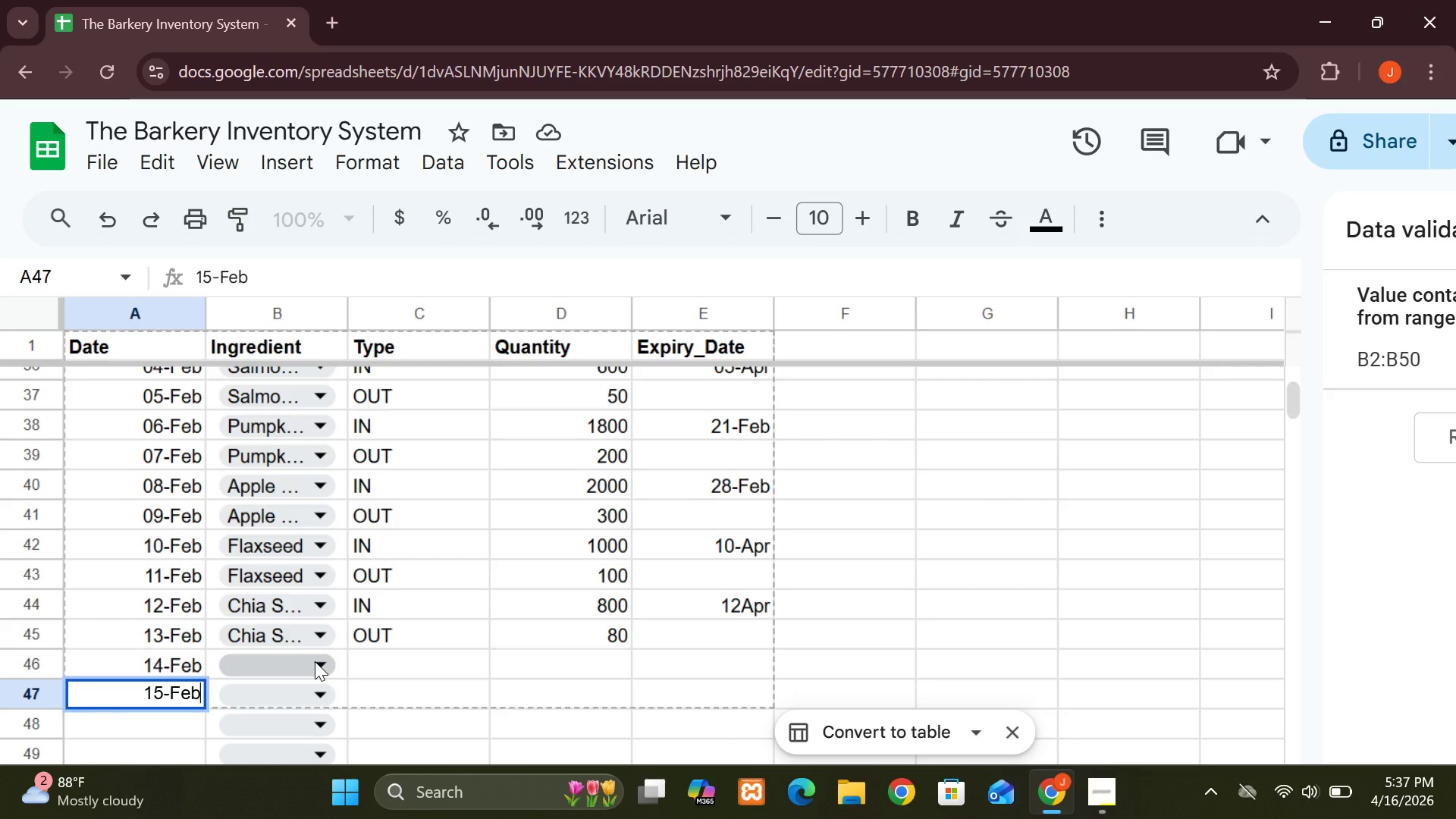 
wait(5.59)
 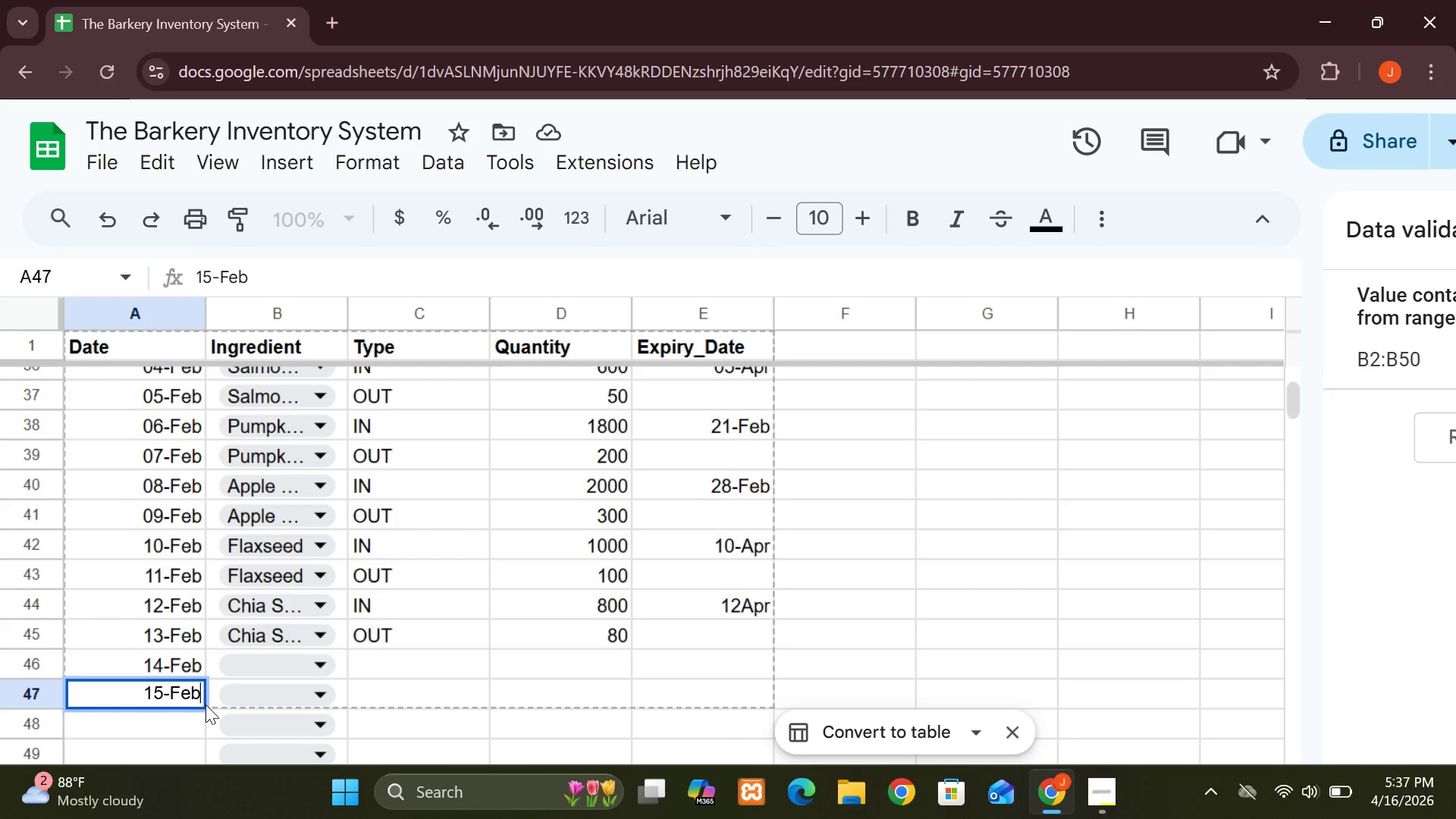 
left_click([313, 660])
 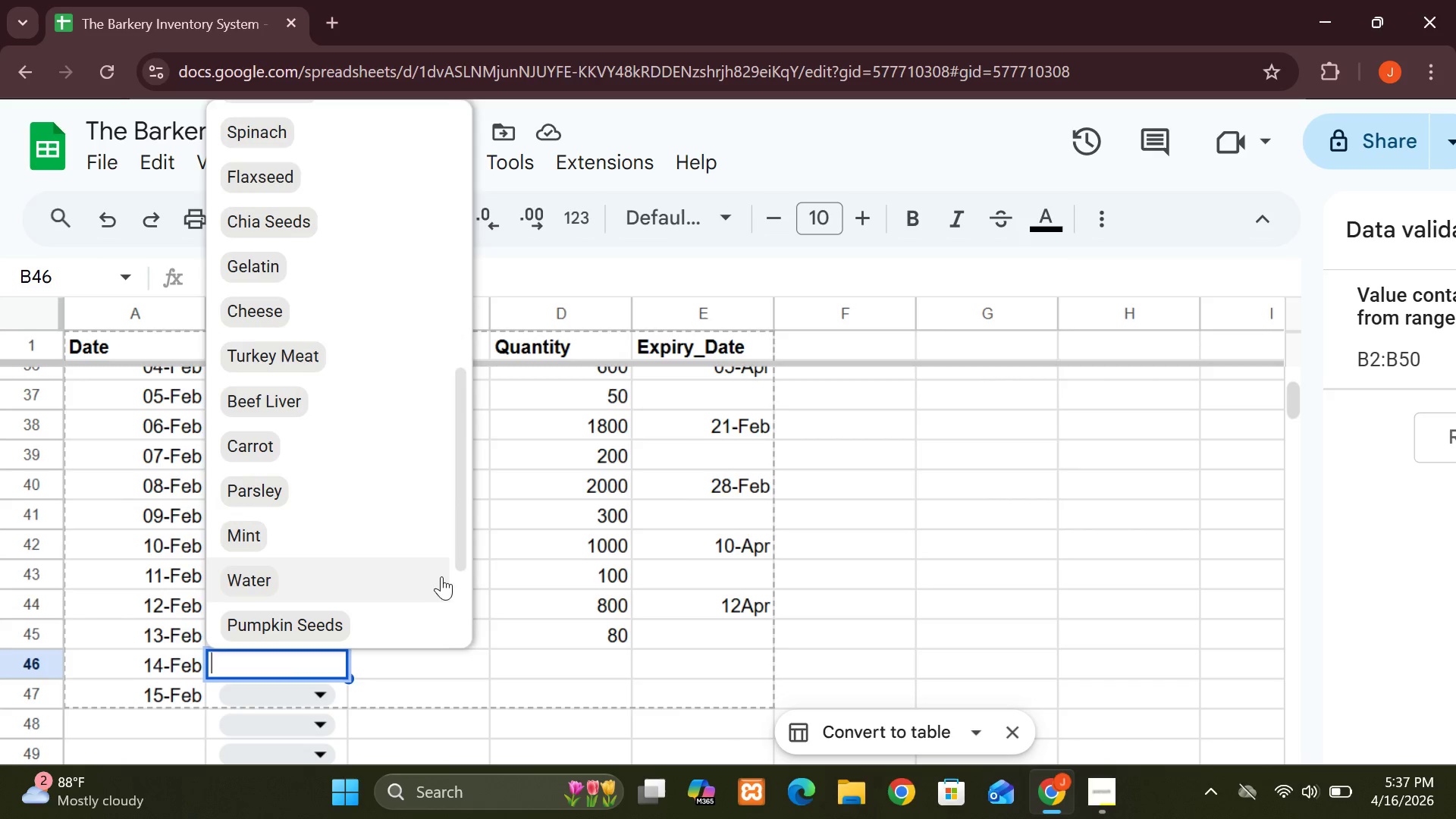 
wait(7.81)
 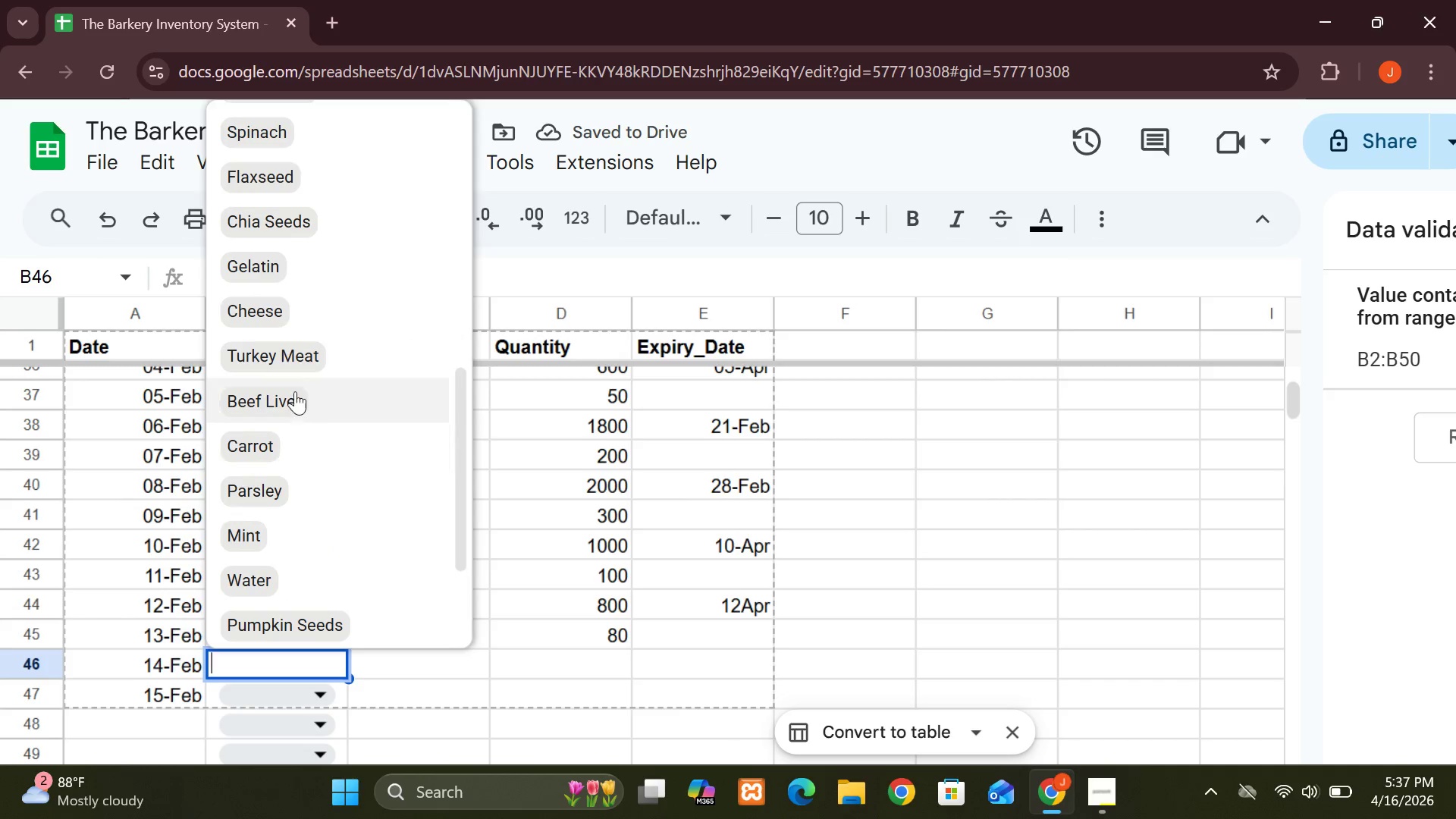 
left_click([359, 392])
 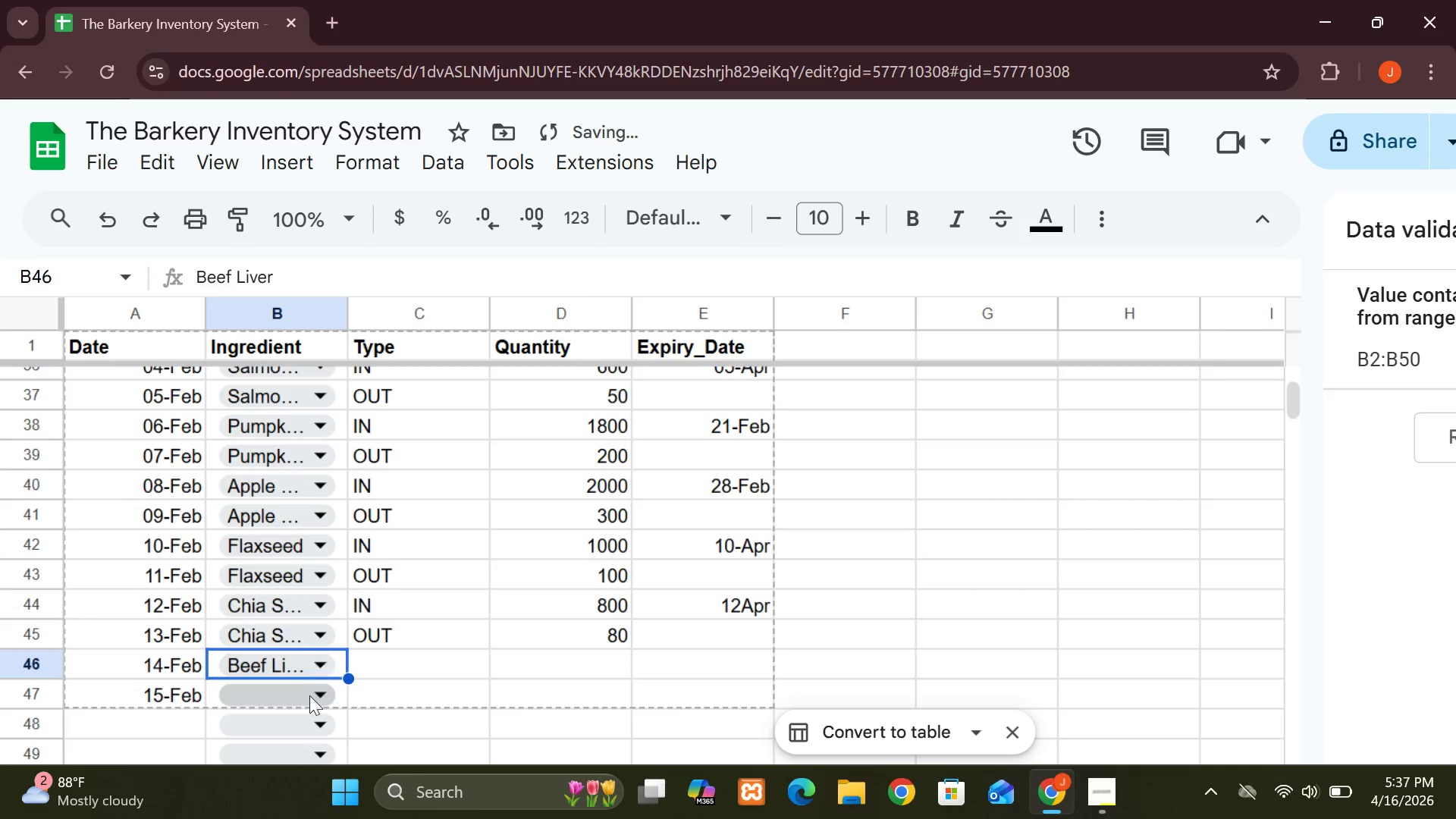 
left_click([308, 703])
 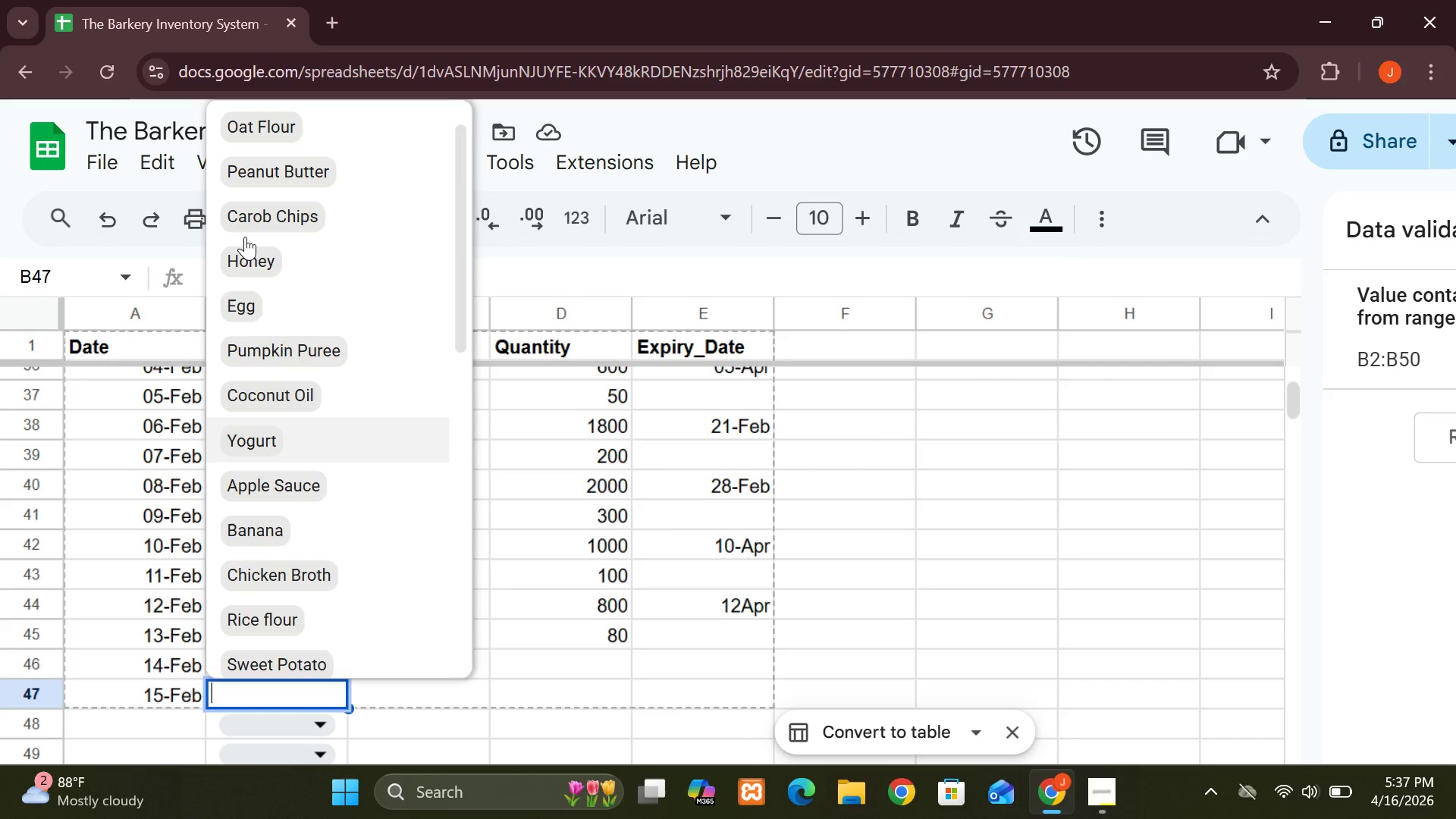 
wait(17.97)
 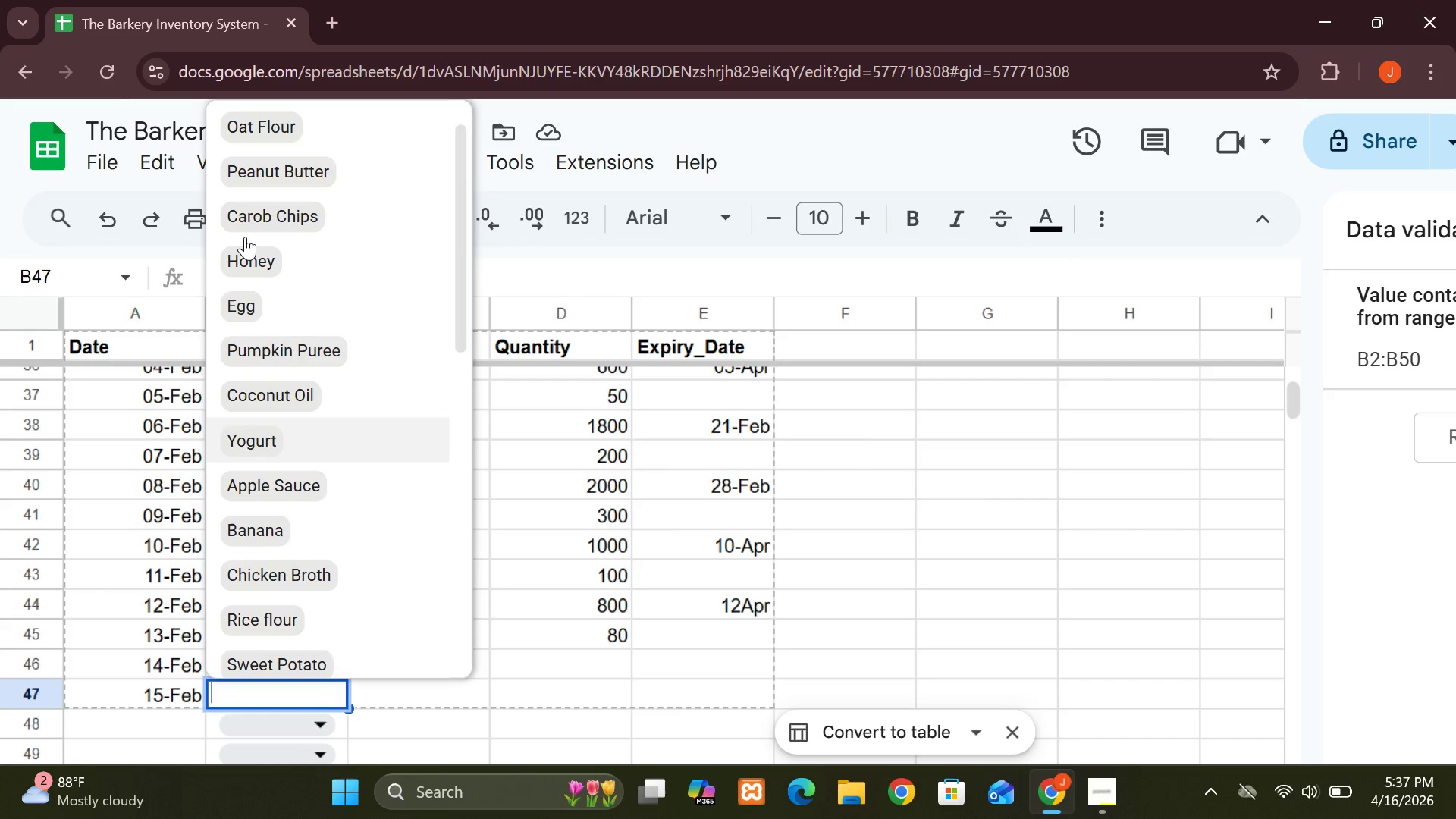 
left_click([266, 501])
 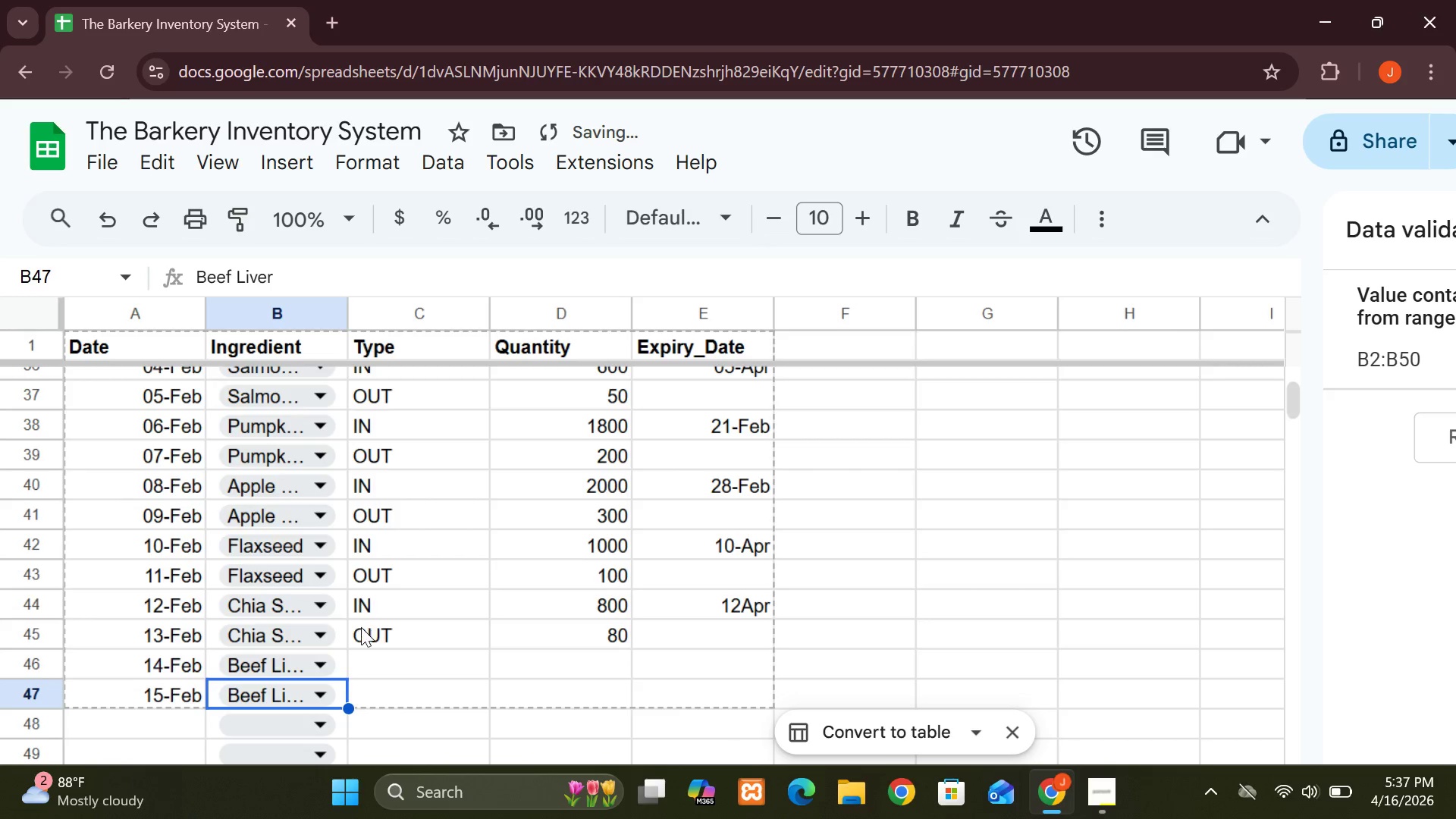 
left_click([356, 665])
 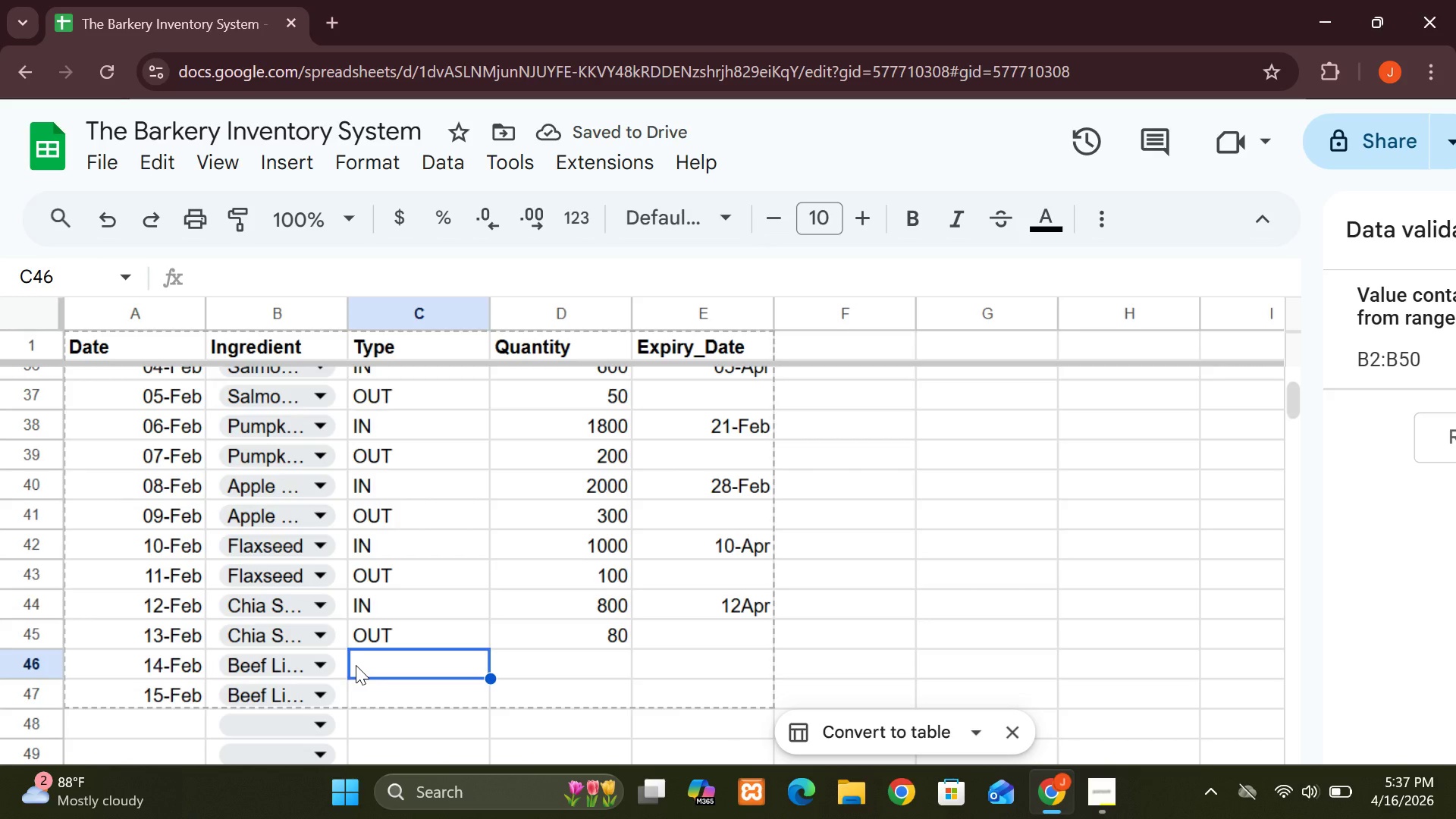 
type(IN)
 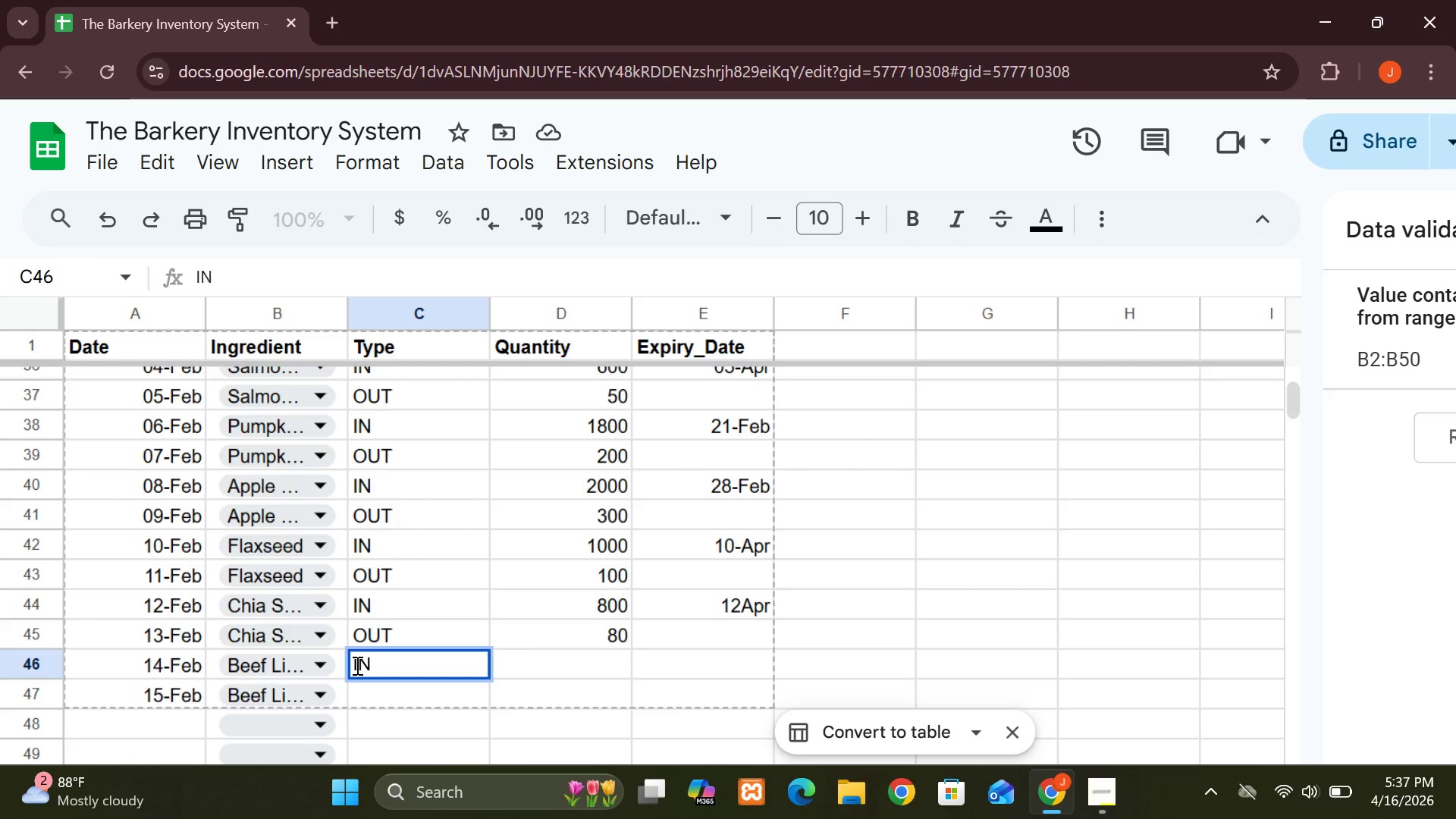 
key(ArrowDown)
 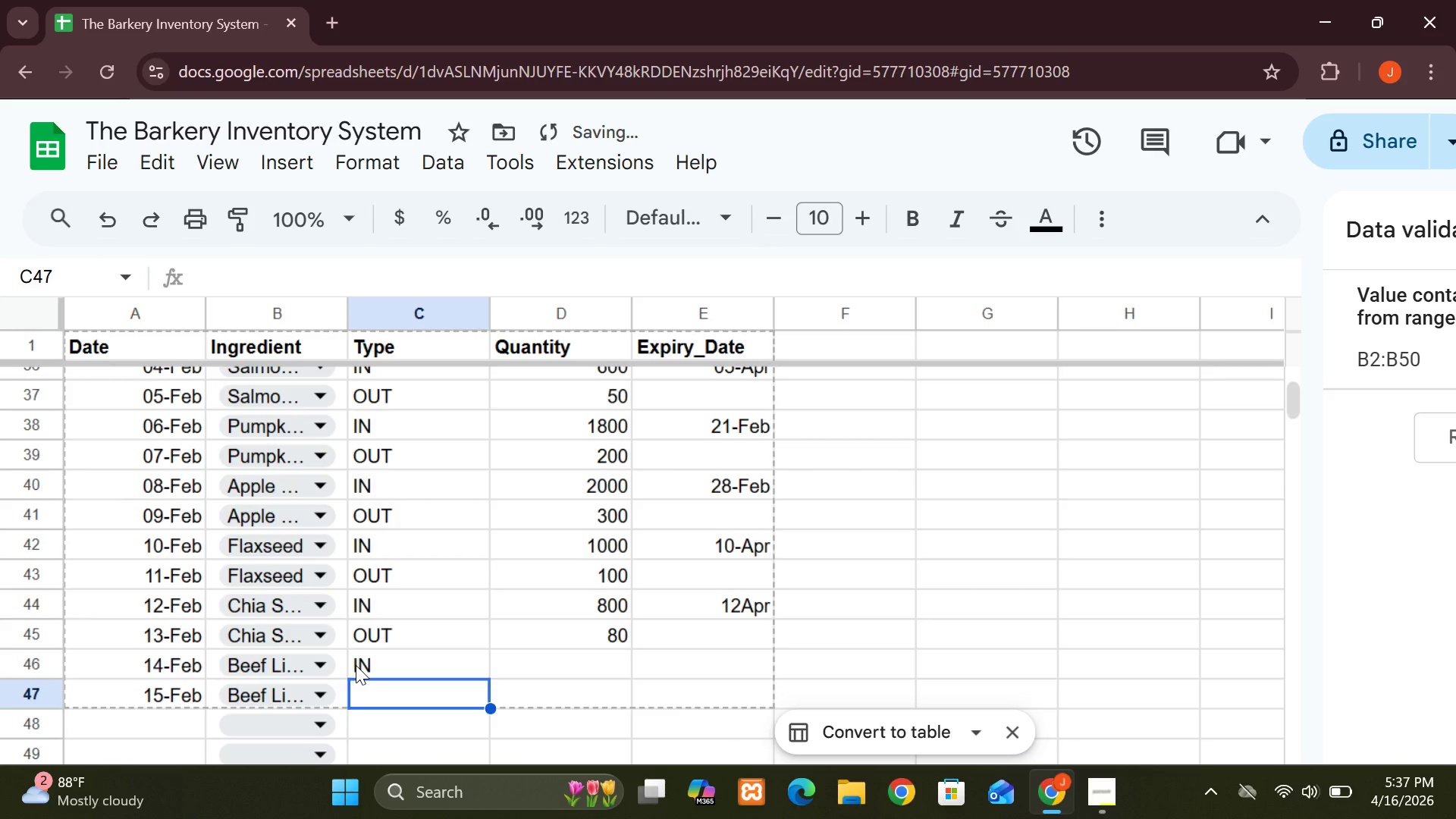 
type(OY)
 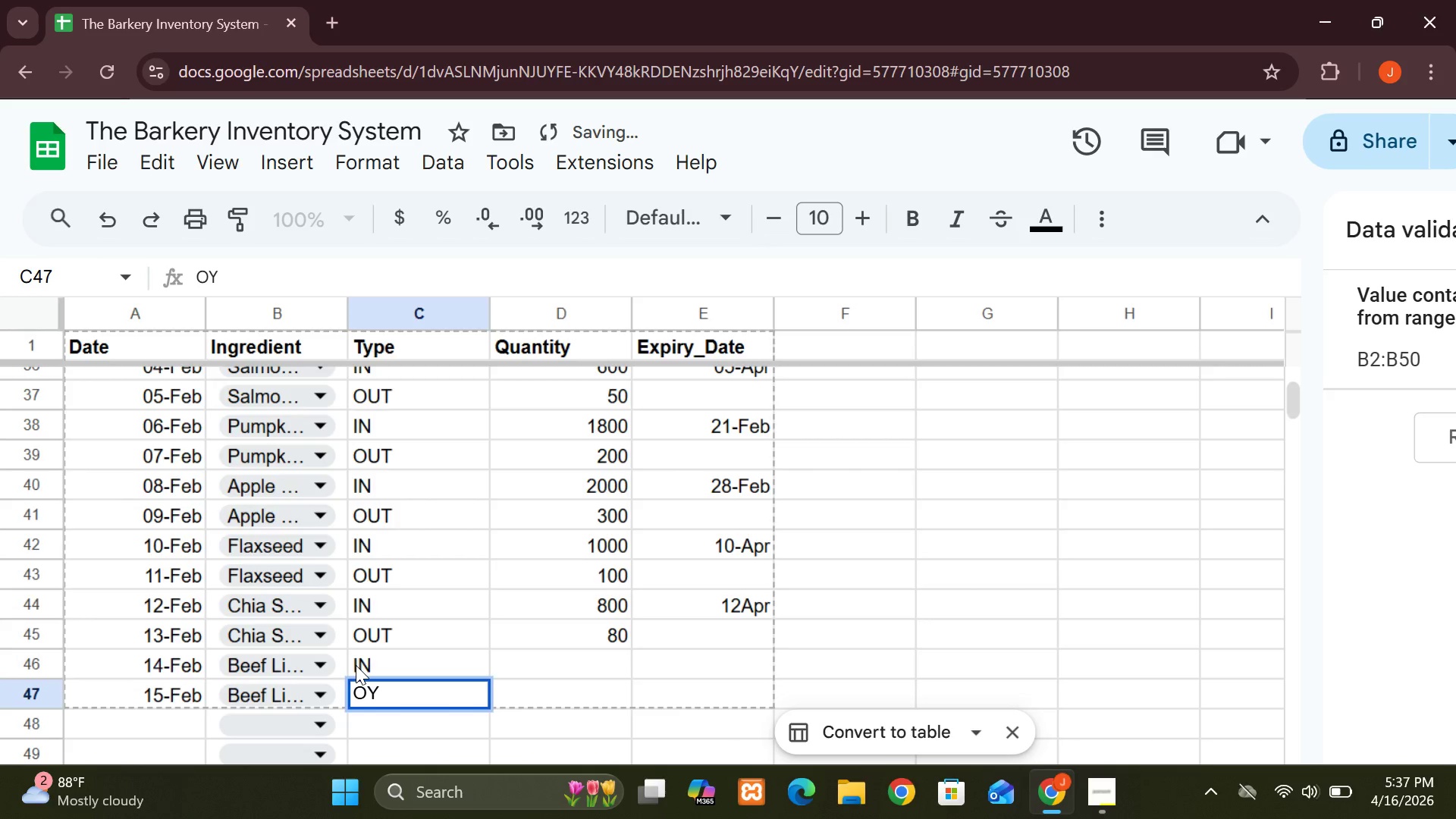 
key(ArrowLeft)
 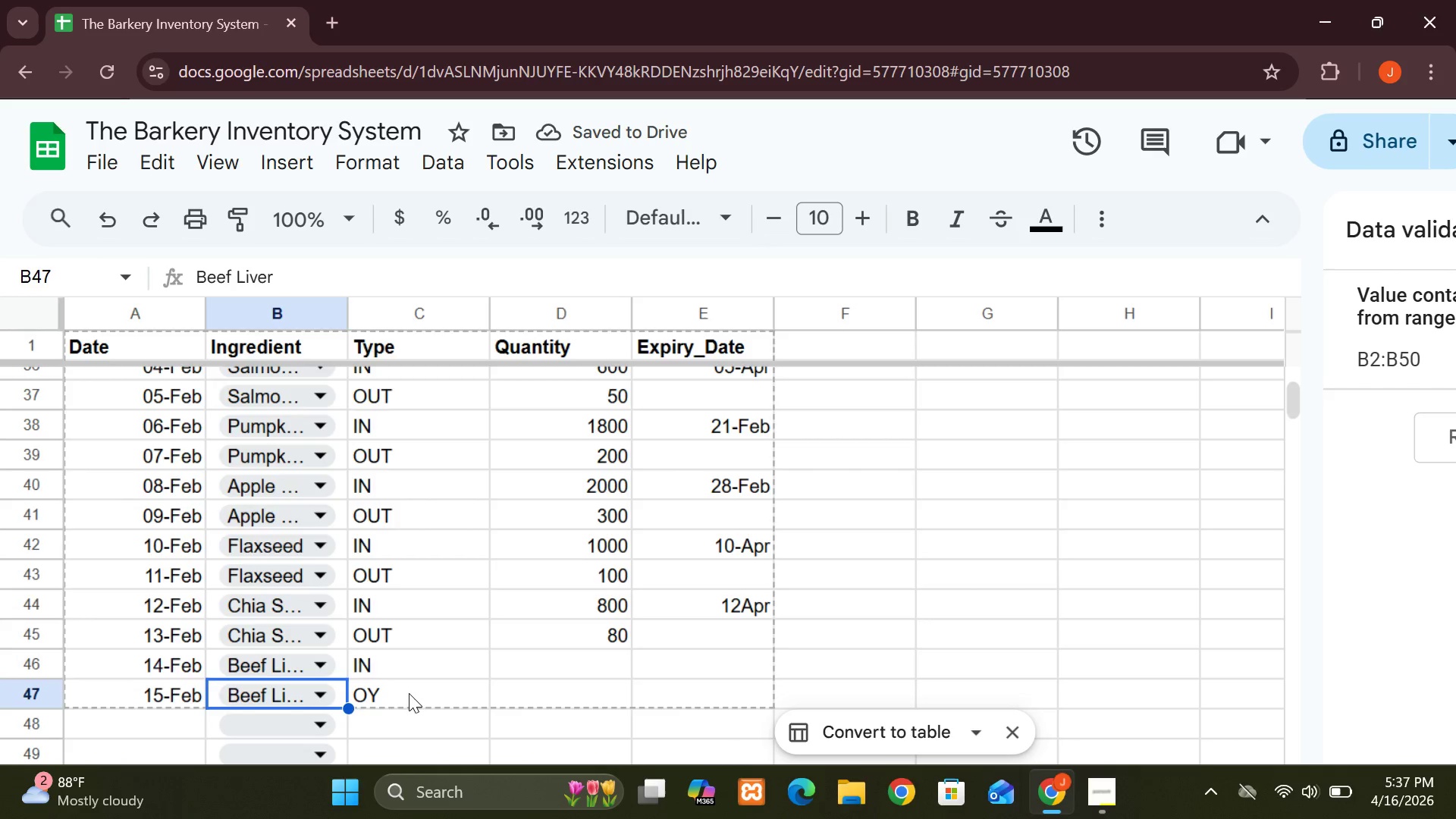 
double_click([410, 692])
 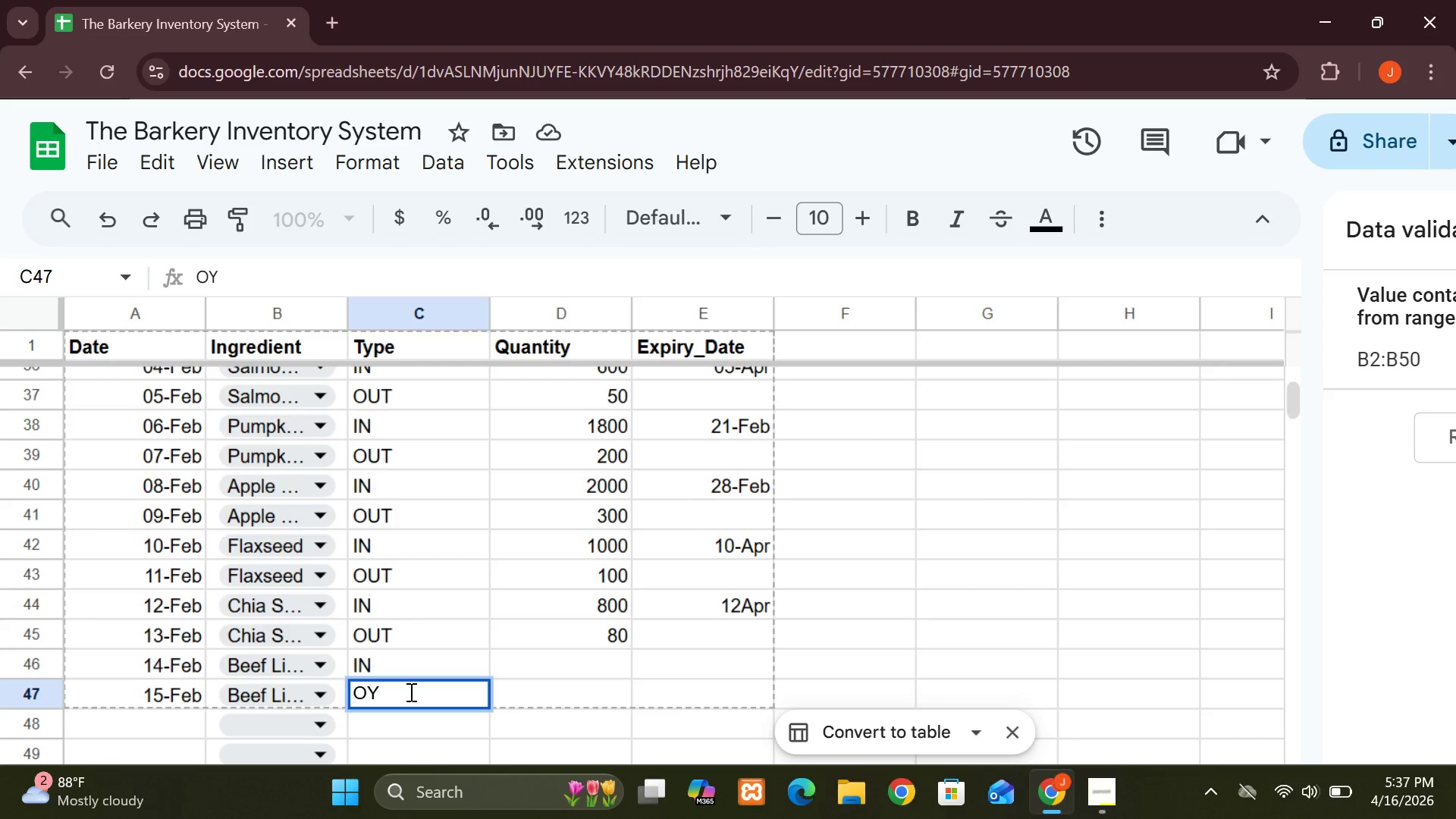 
key(Backspace)
type(UT)
 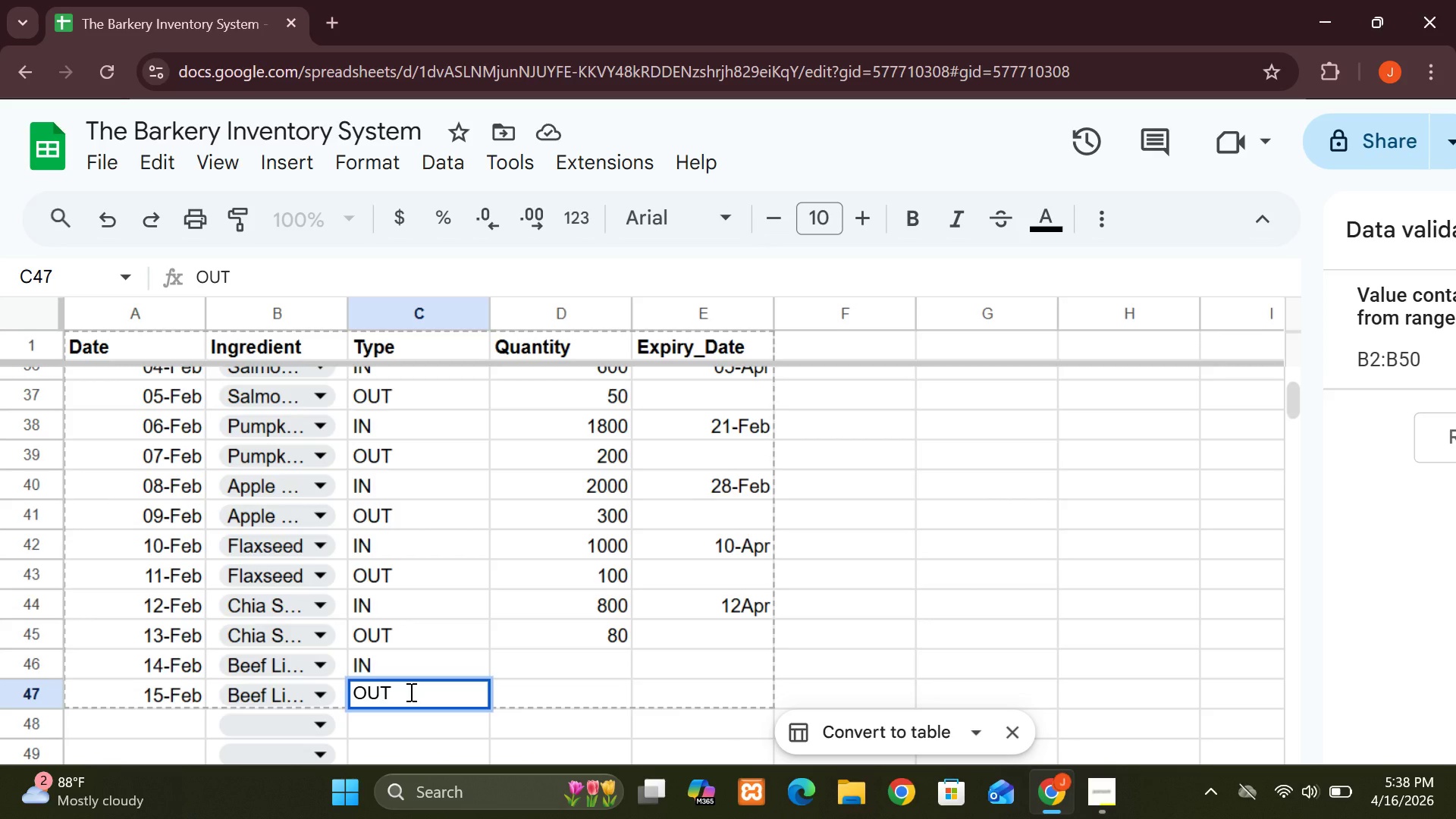 
key(ArrowRight)
 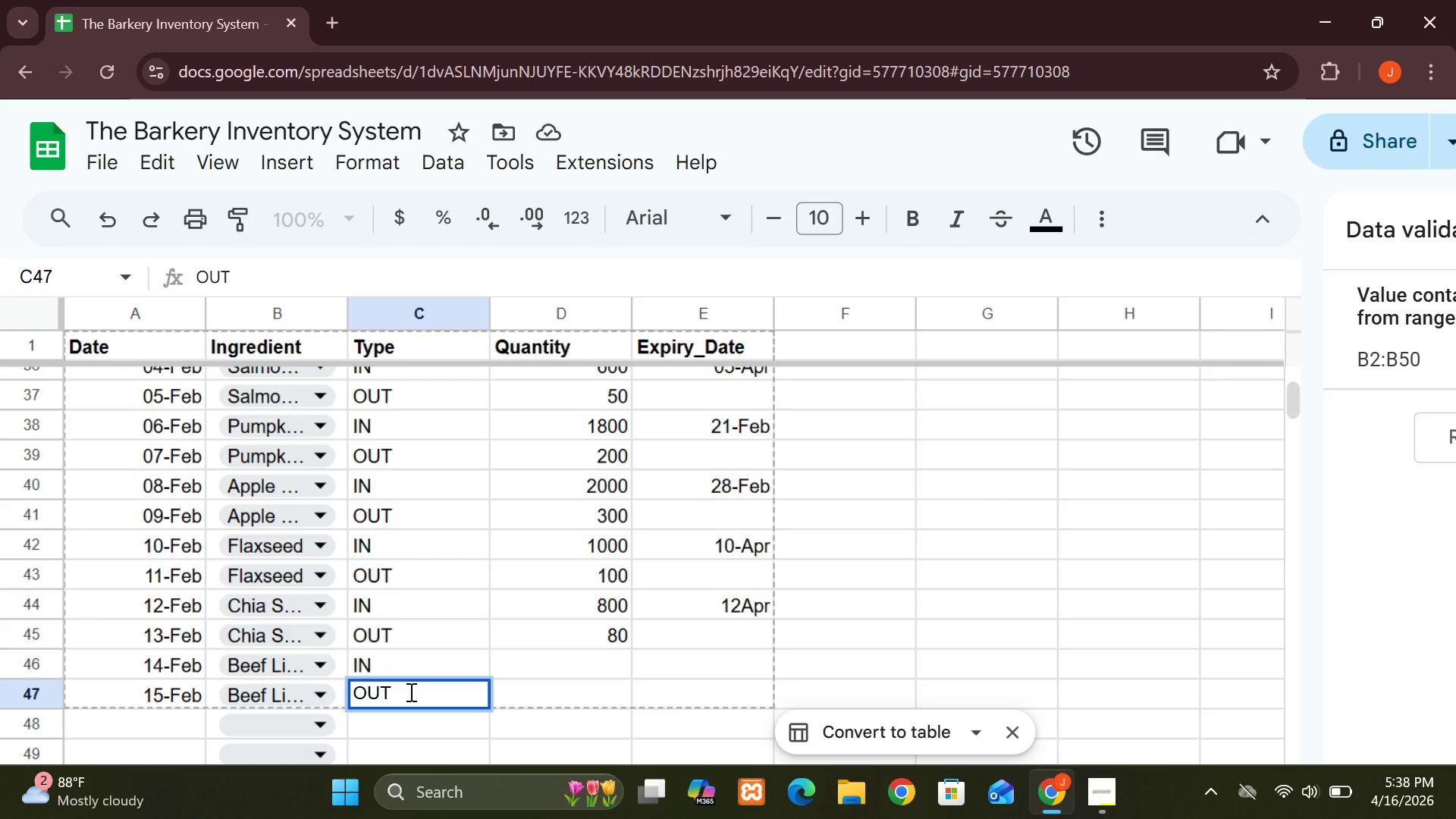 
key(ArrowRight)
 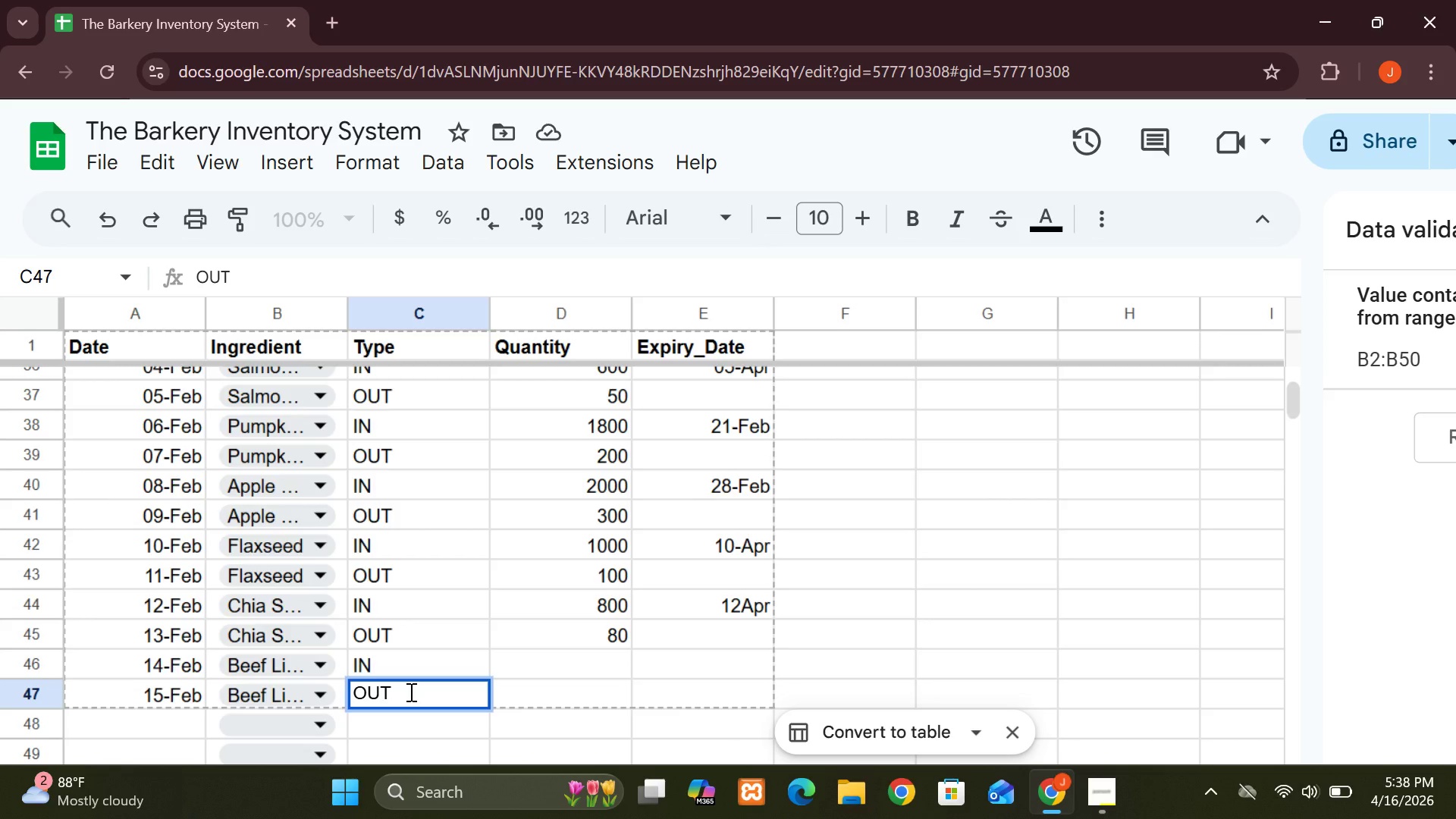 
key(ArrowRight)
 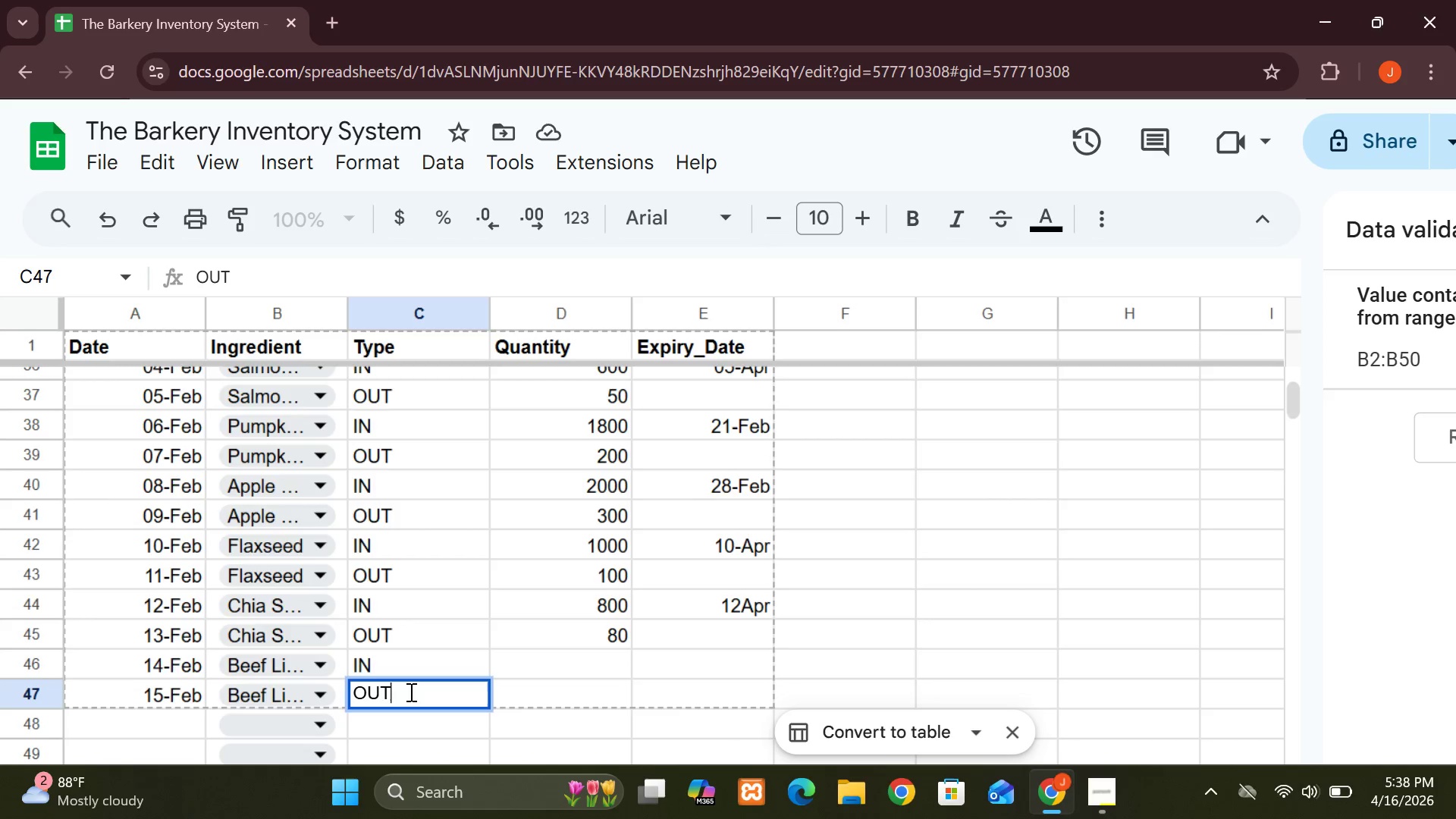 
hold_key(key=ArrowRight, duration=0.38)
 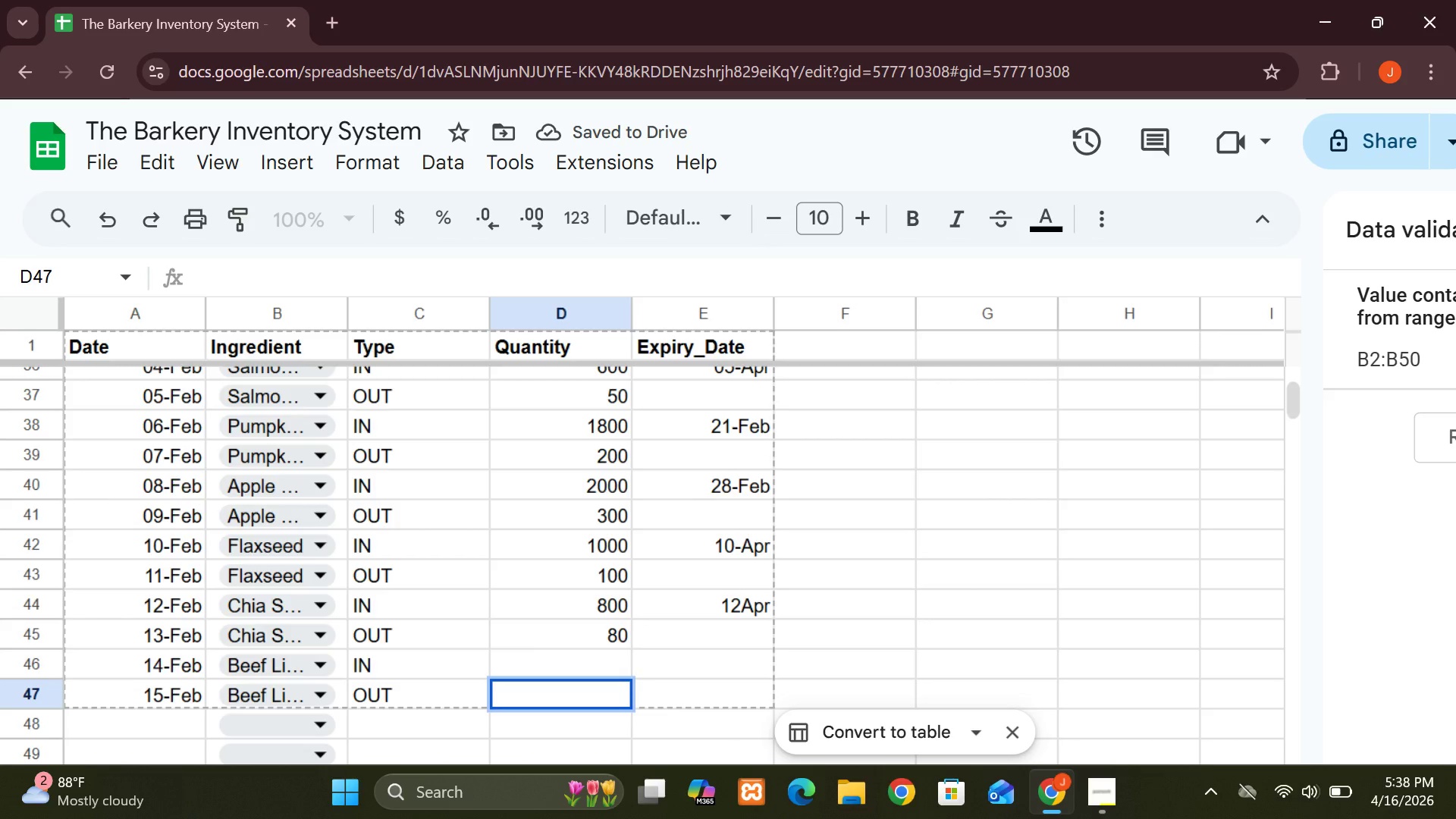 
wait(10.25)
 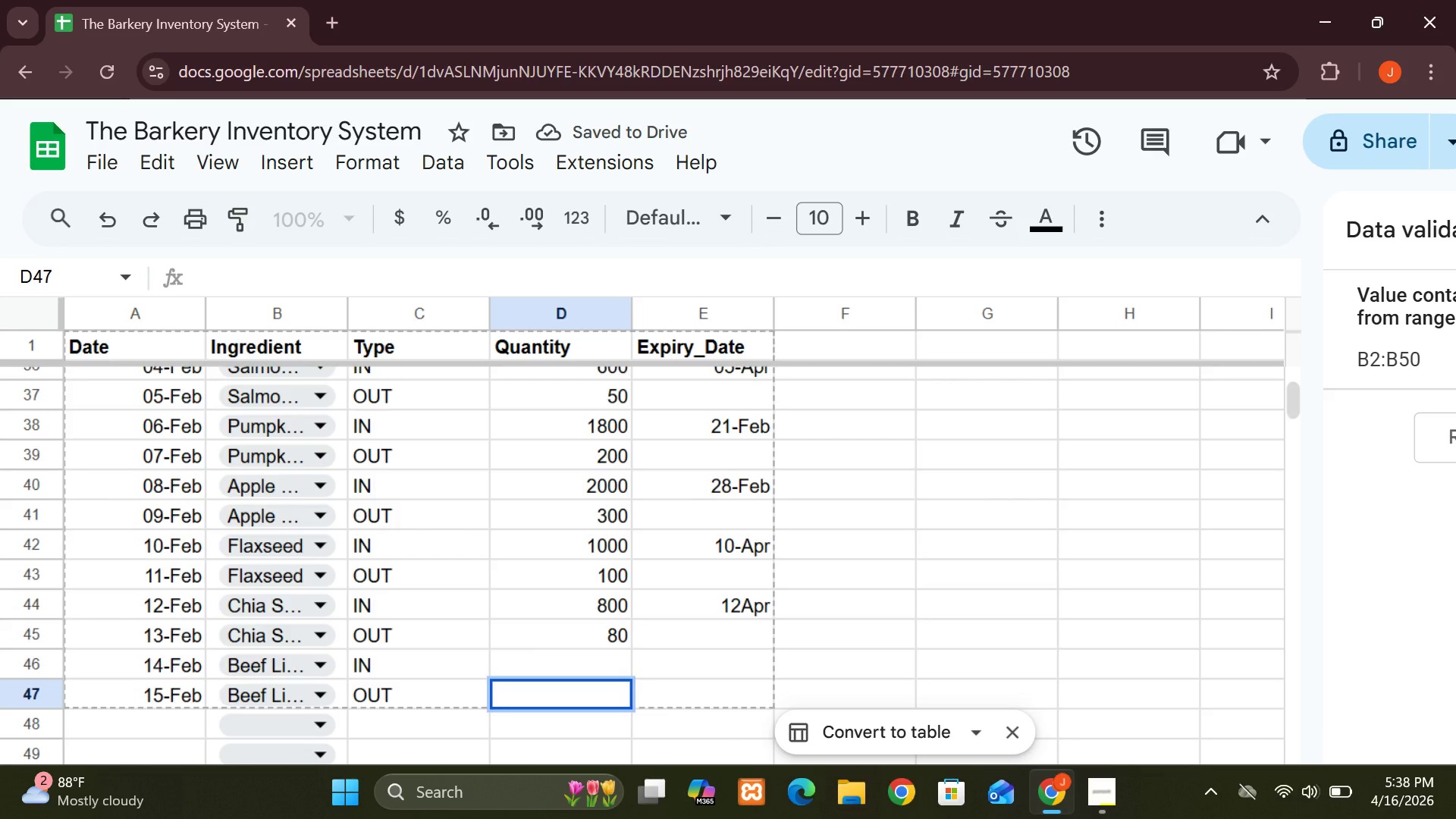 
type(200)
 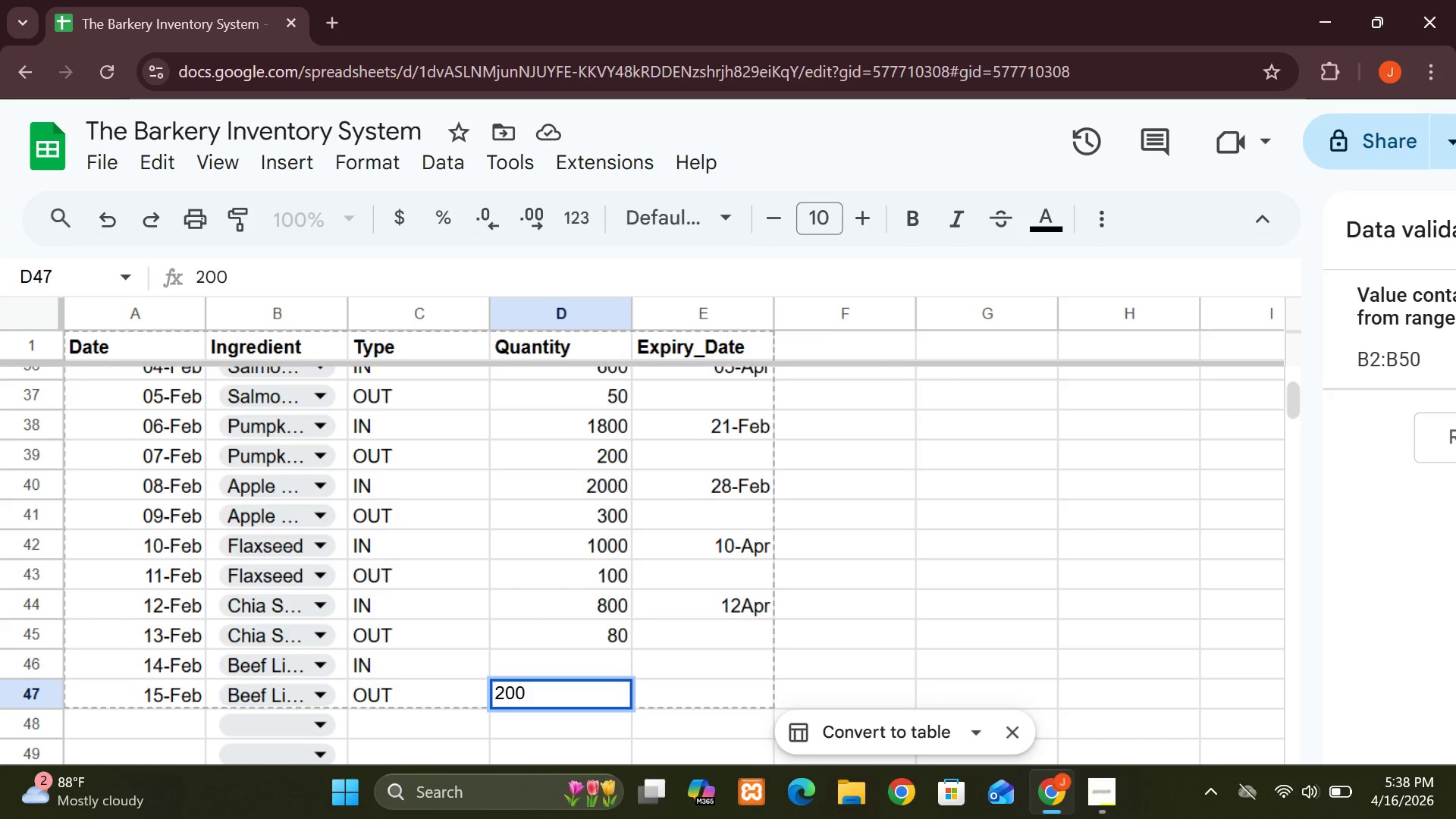 
key(ArrowUp)
 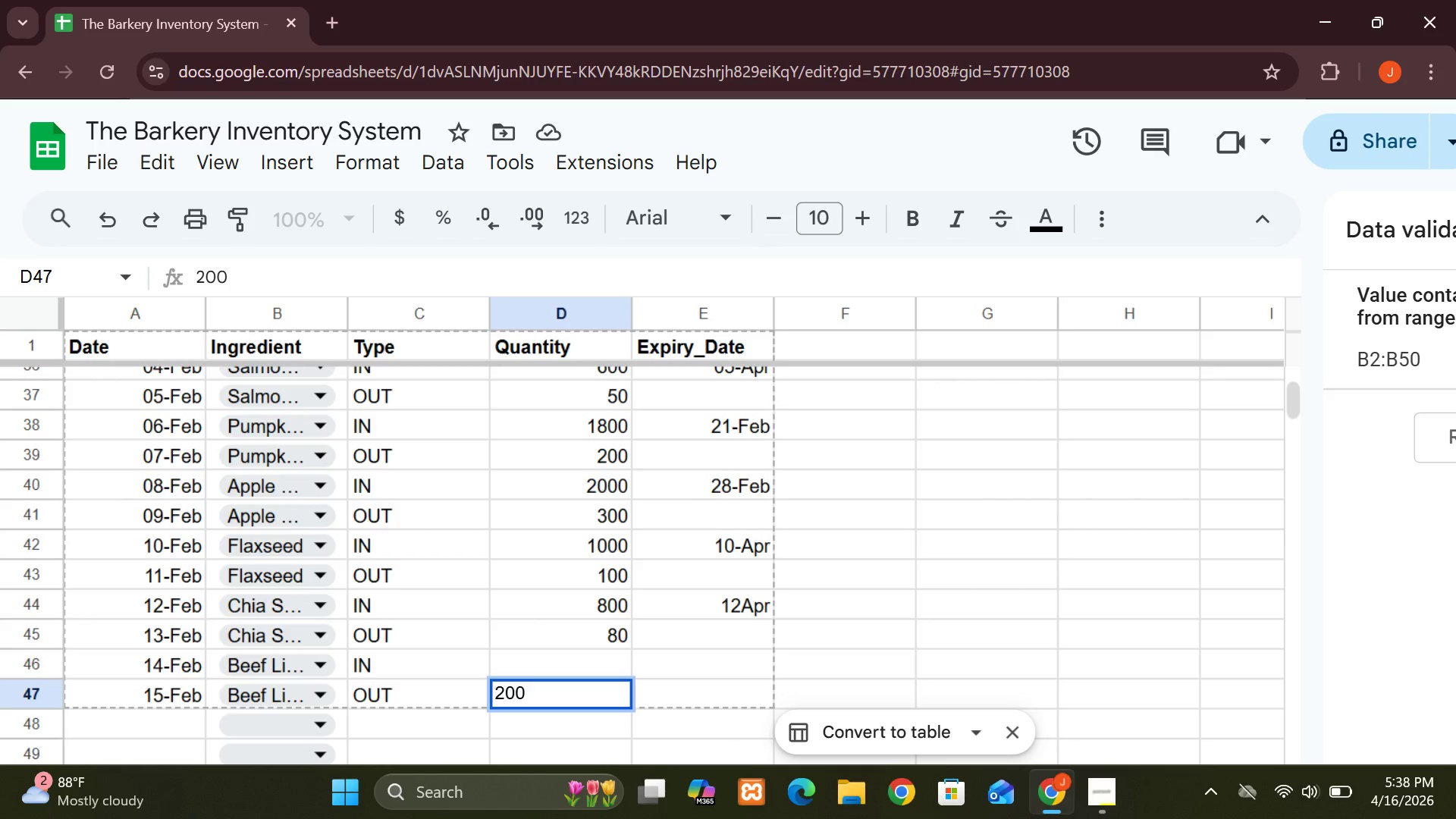 
key(ArrowUp)
 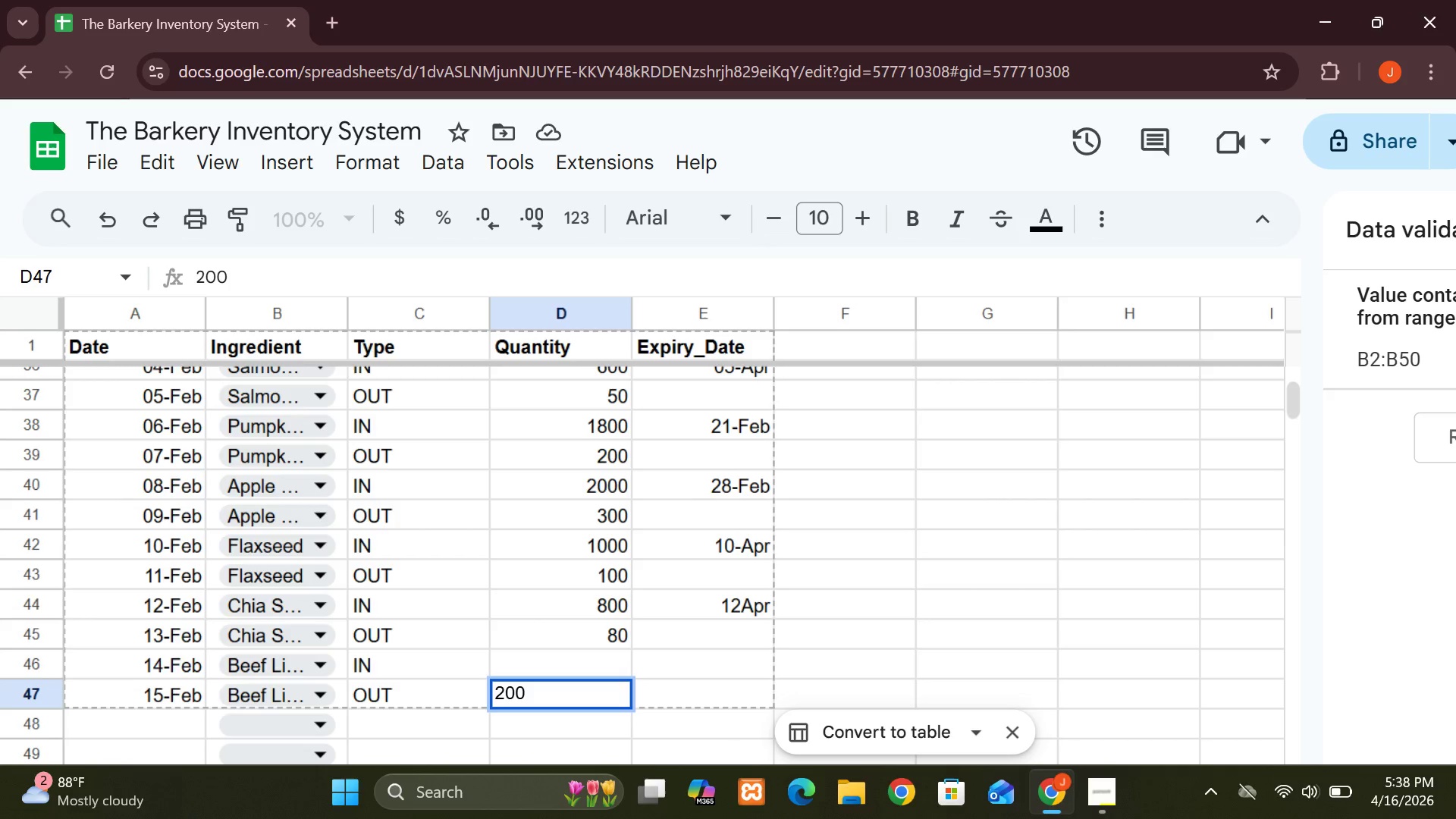 
key(ArrowUp)
 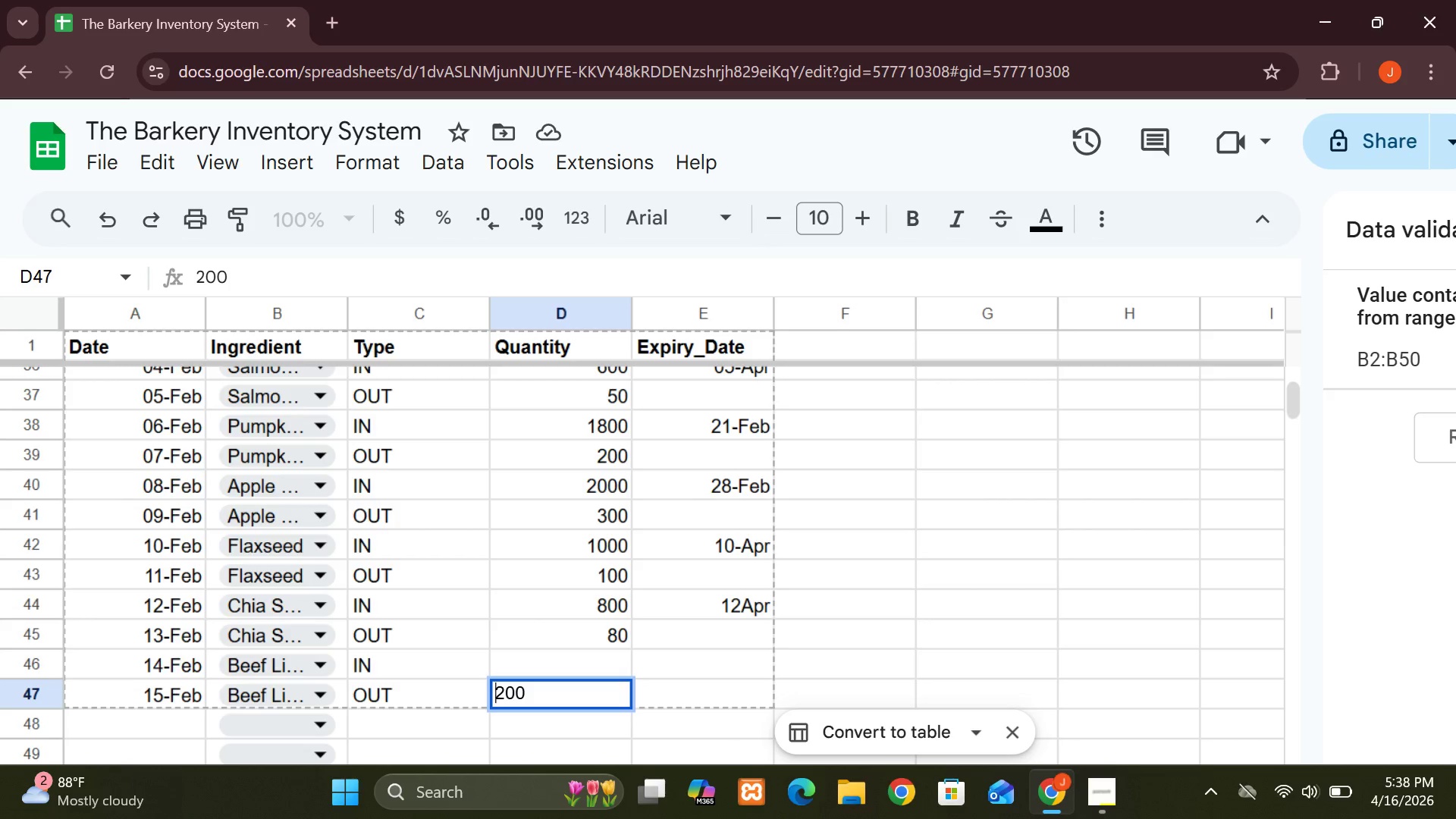 
key(ArrowUp)
 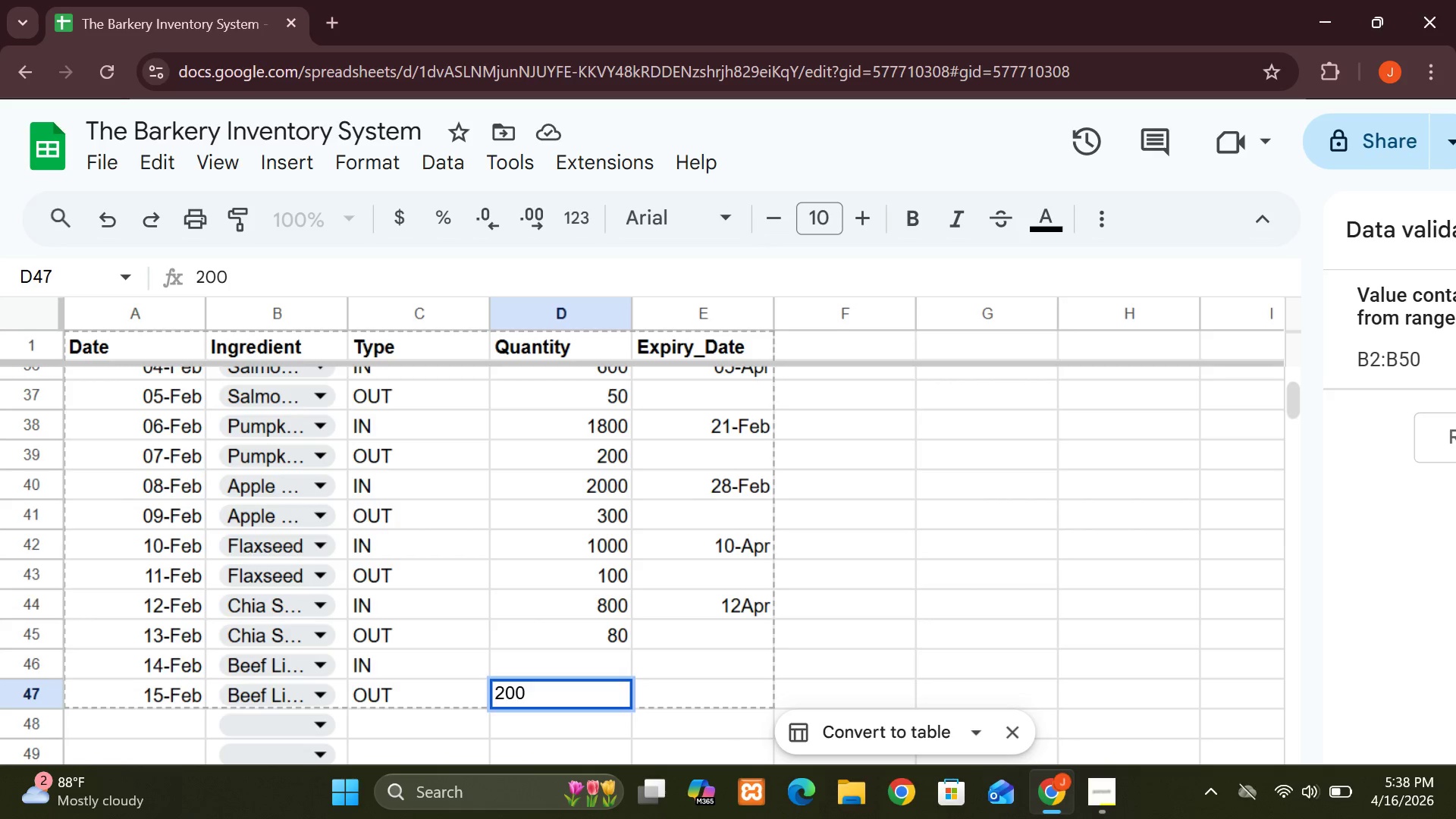 
key(ArrowRight)
 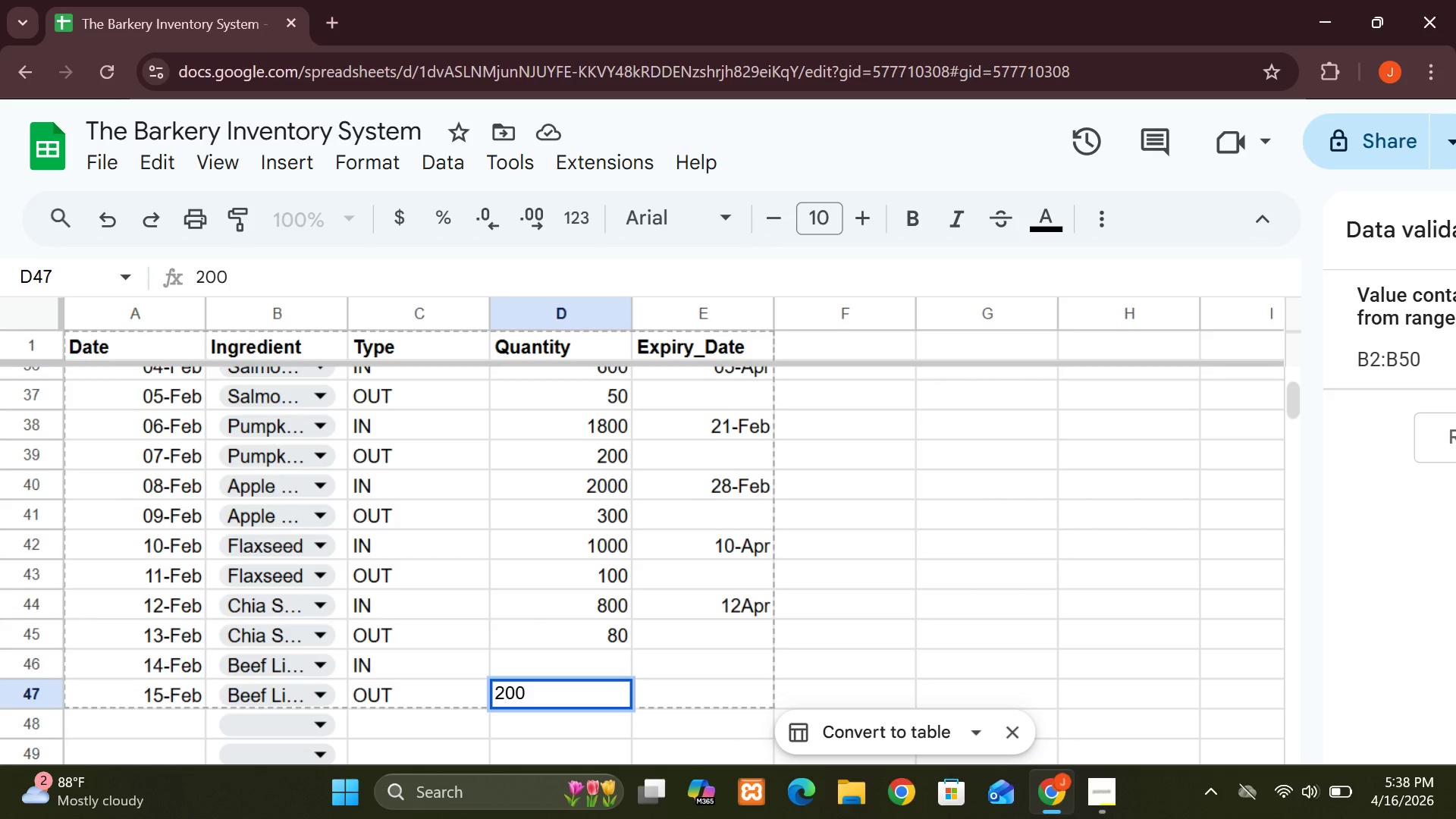 
key(ArrowRight)
 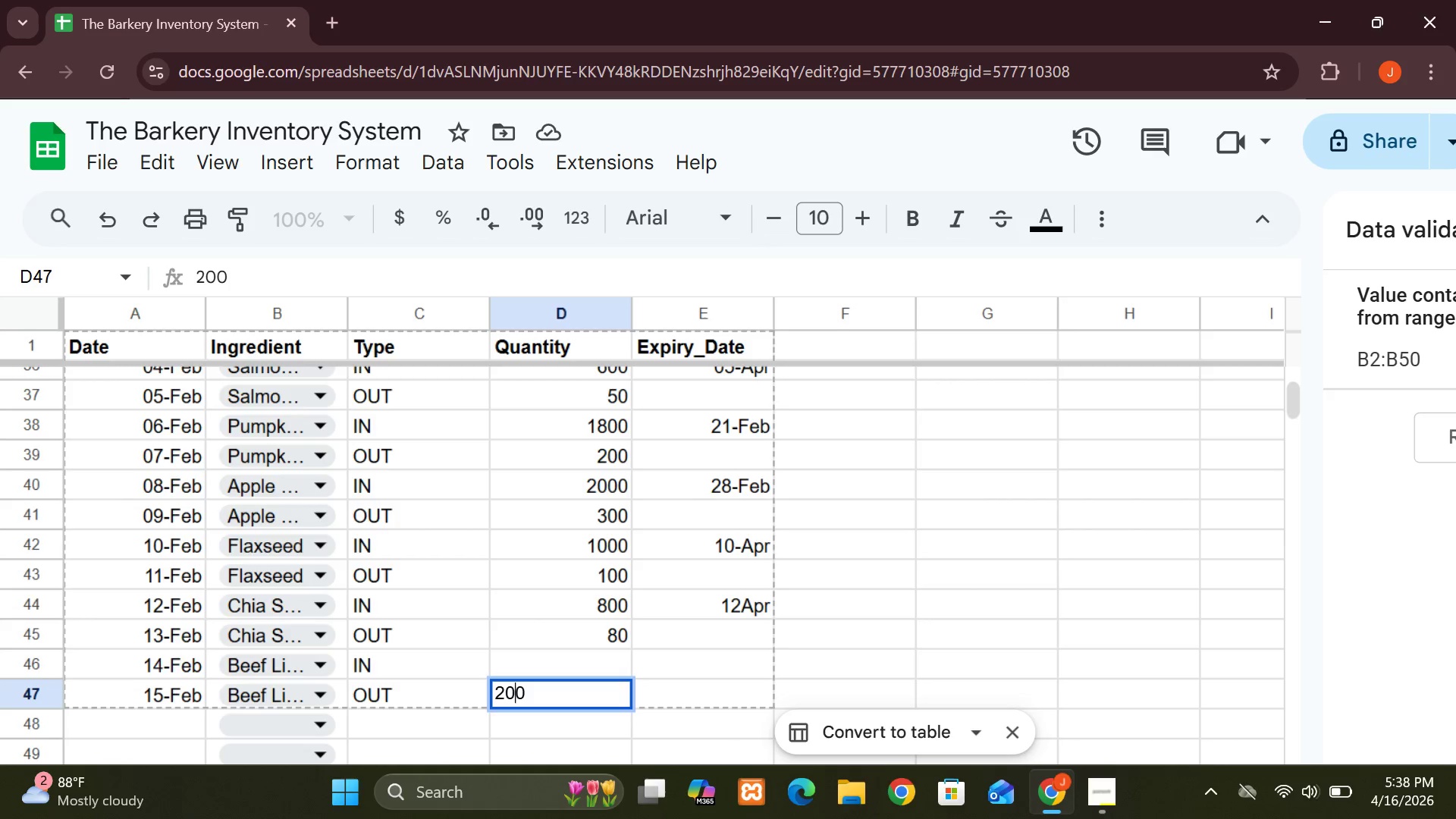 
key(ArrowRight)
 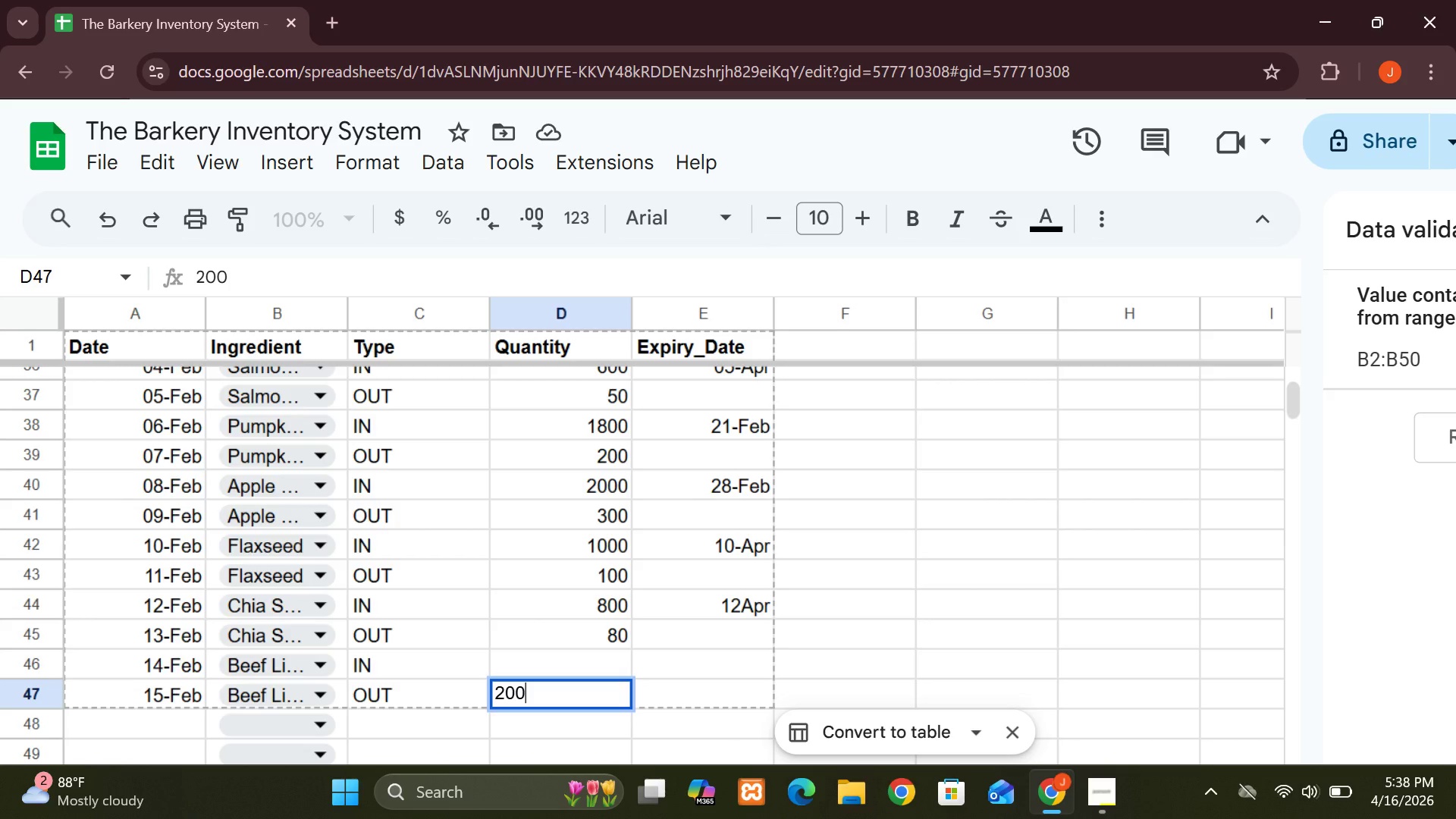 
key(ArrowRight)
 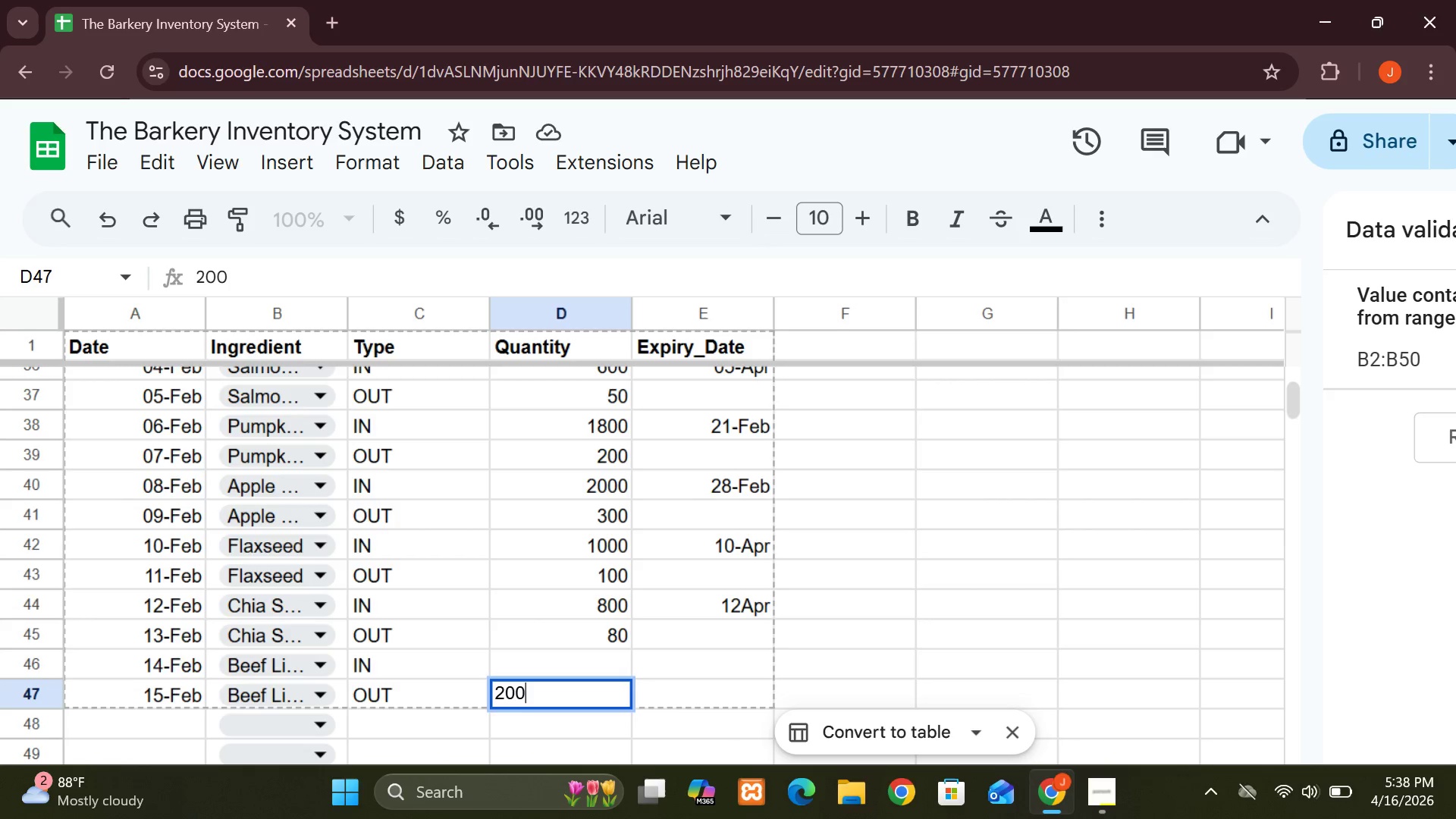 
key(ArrowRight)
 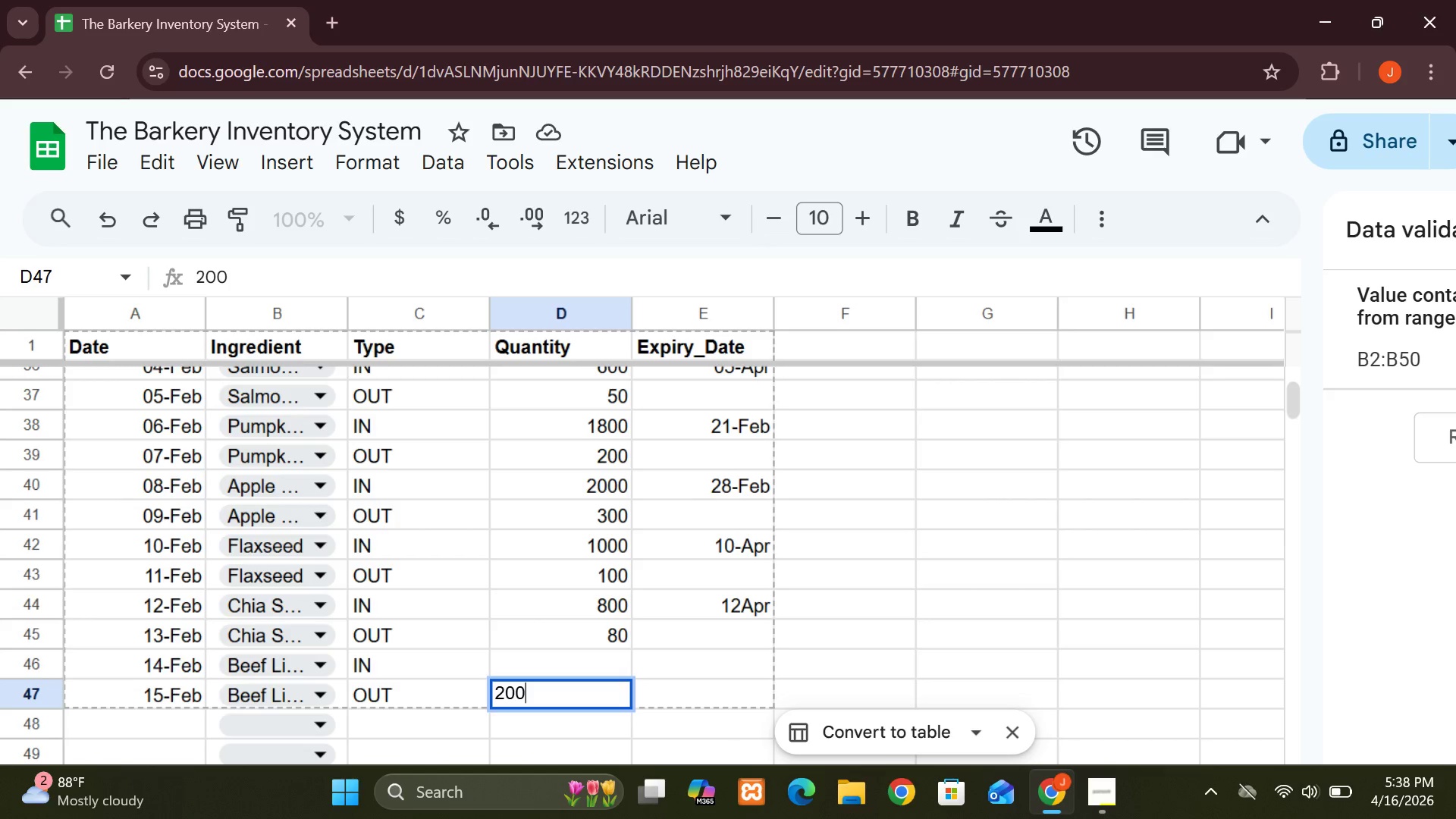 
key(Shift+ShiftRight)
 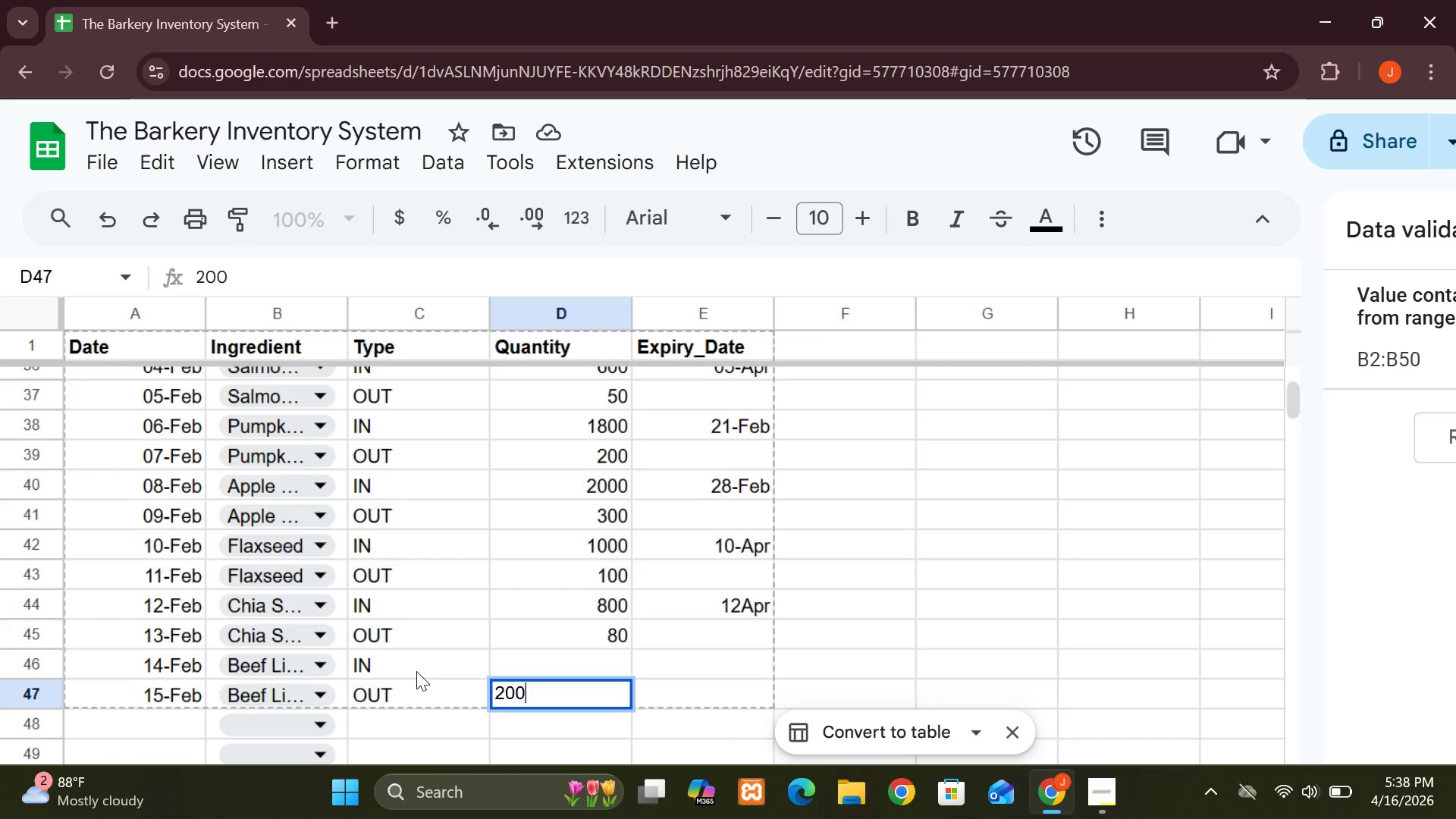 
key(Enter)
 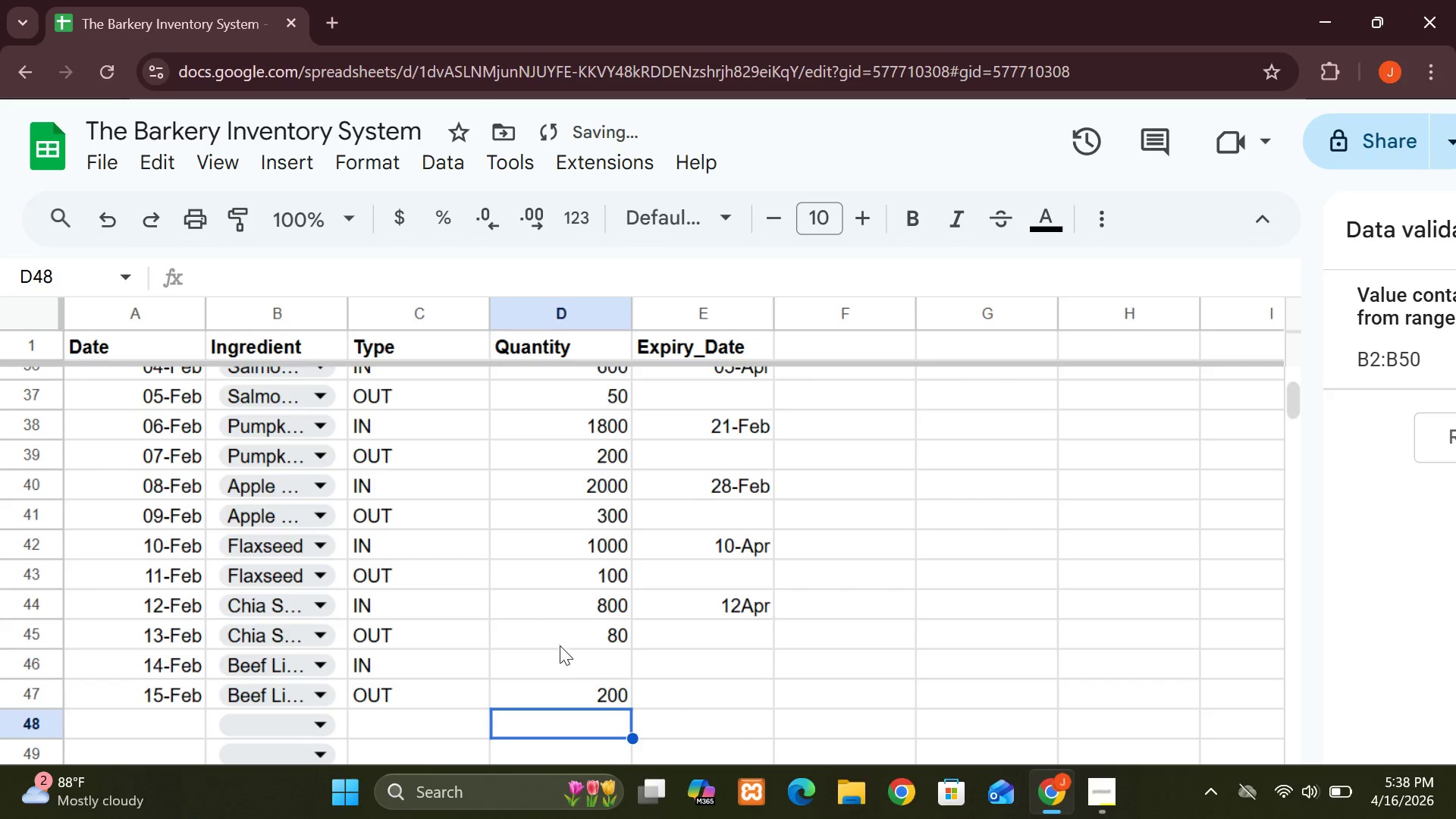 
left_click([565, 661])
 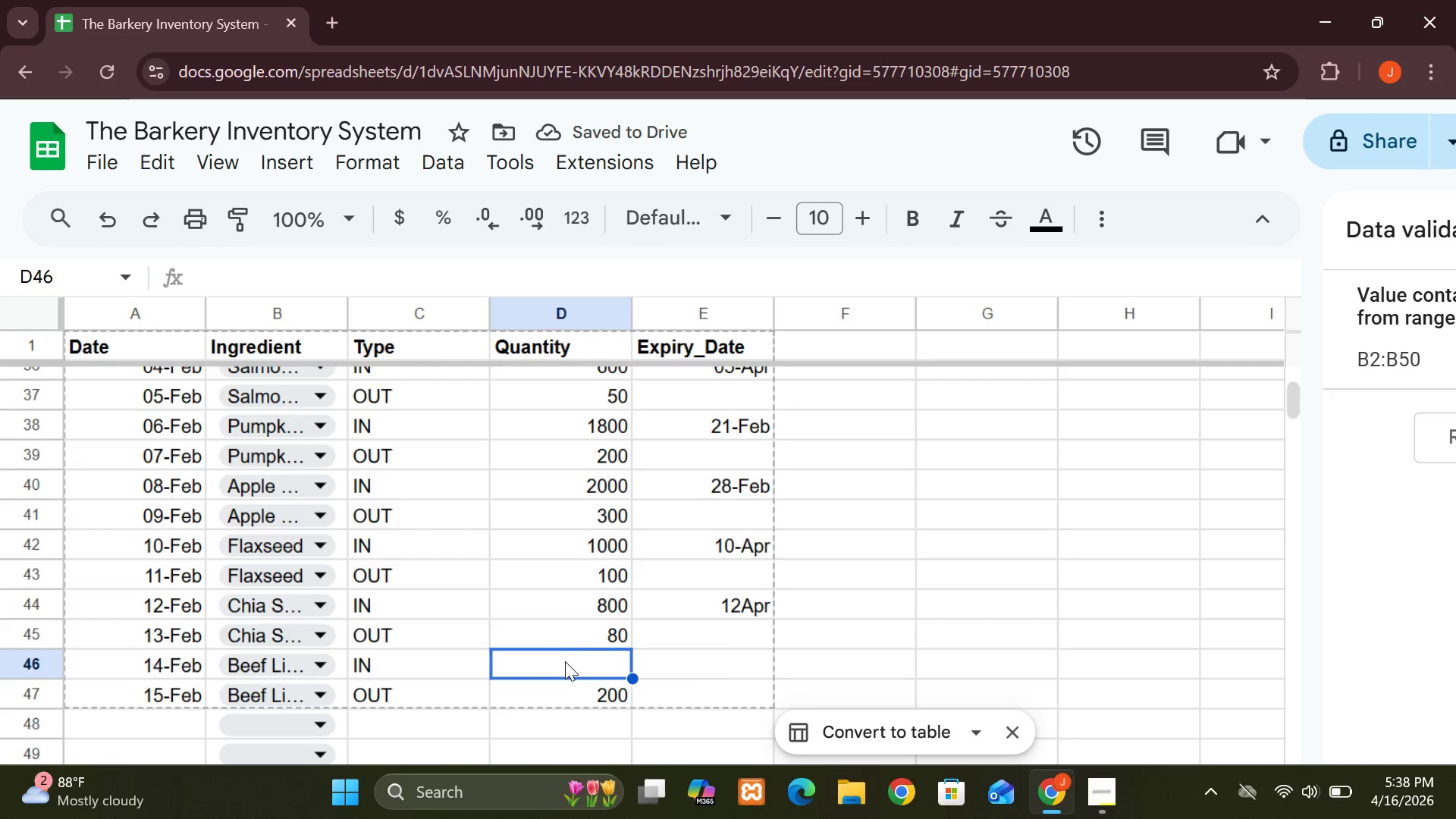 
type(1200)
 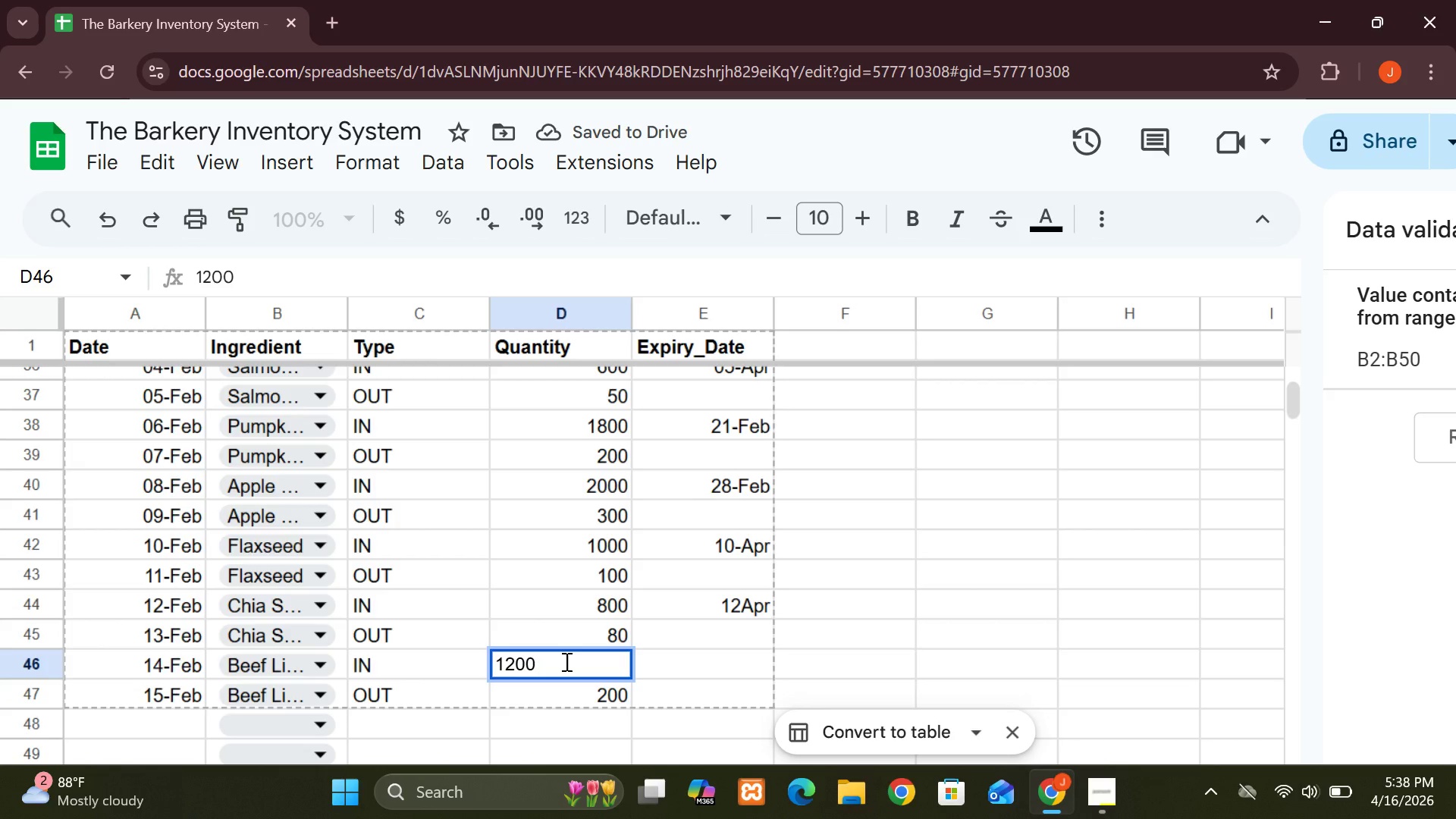 
key(ArrowRight)
 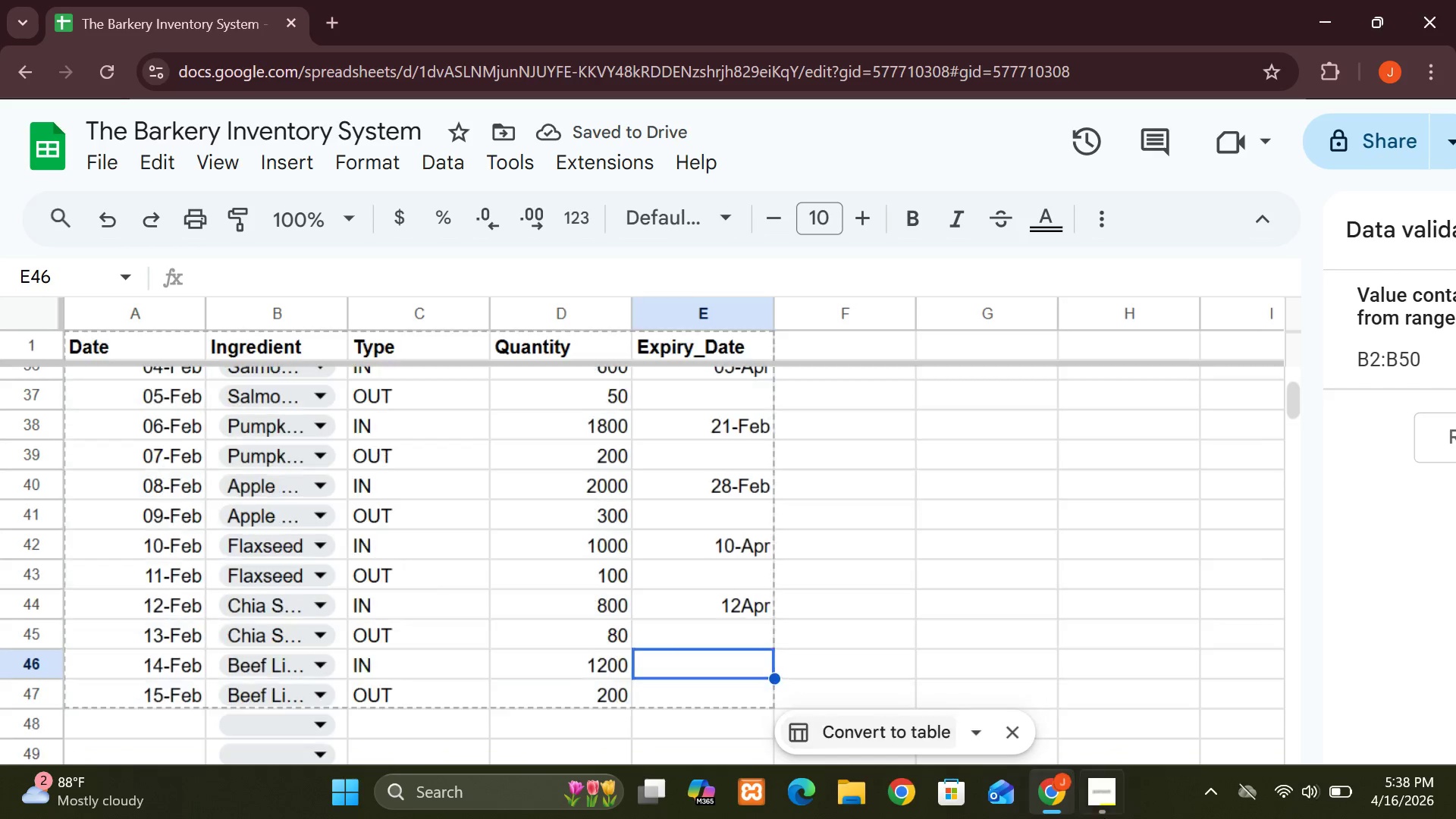 
wait(5.39)
 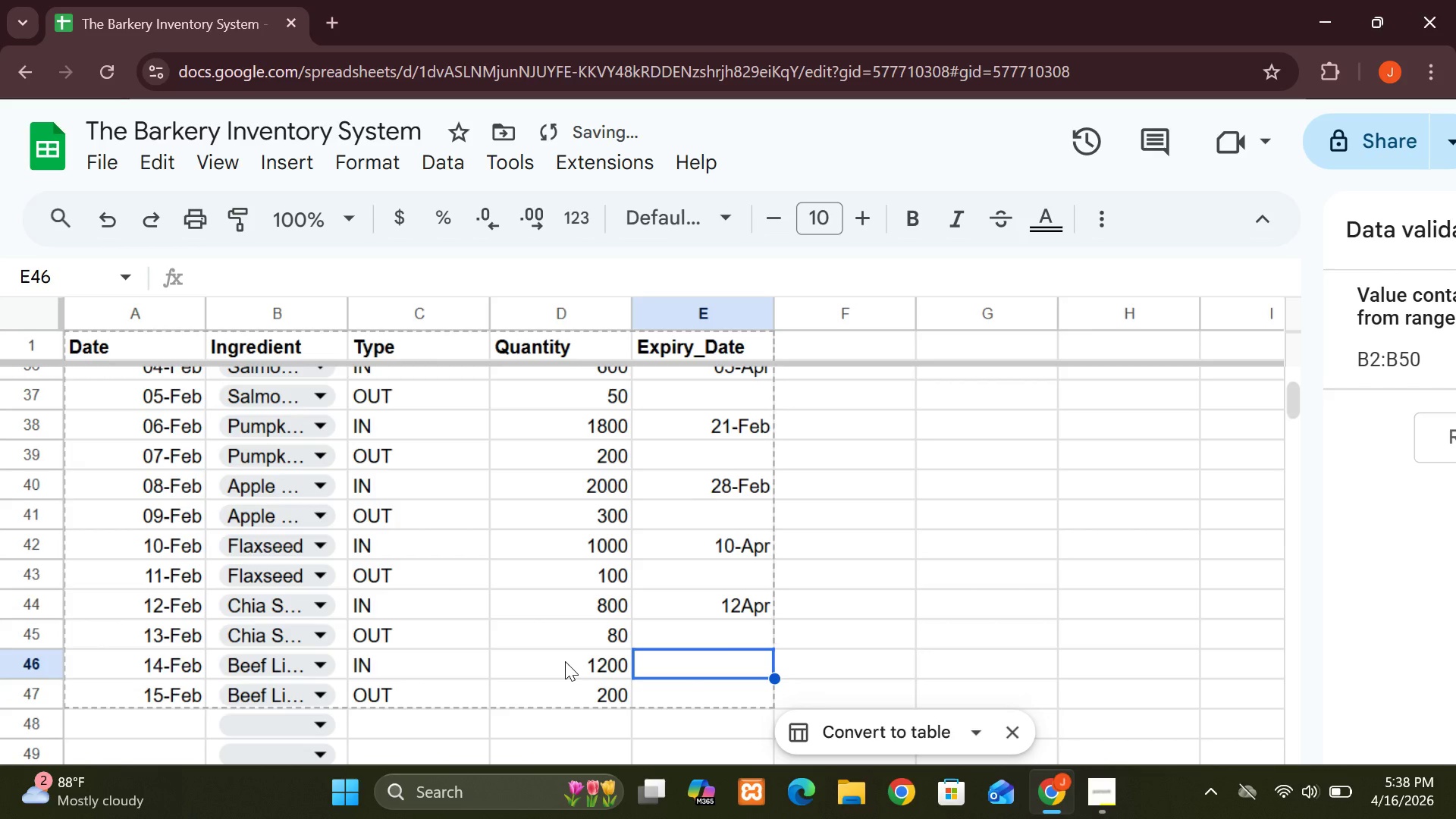 
left_click([1108, 796])